 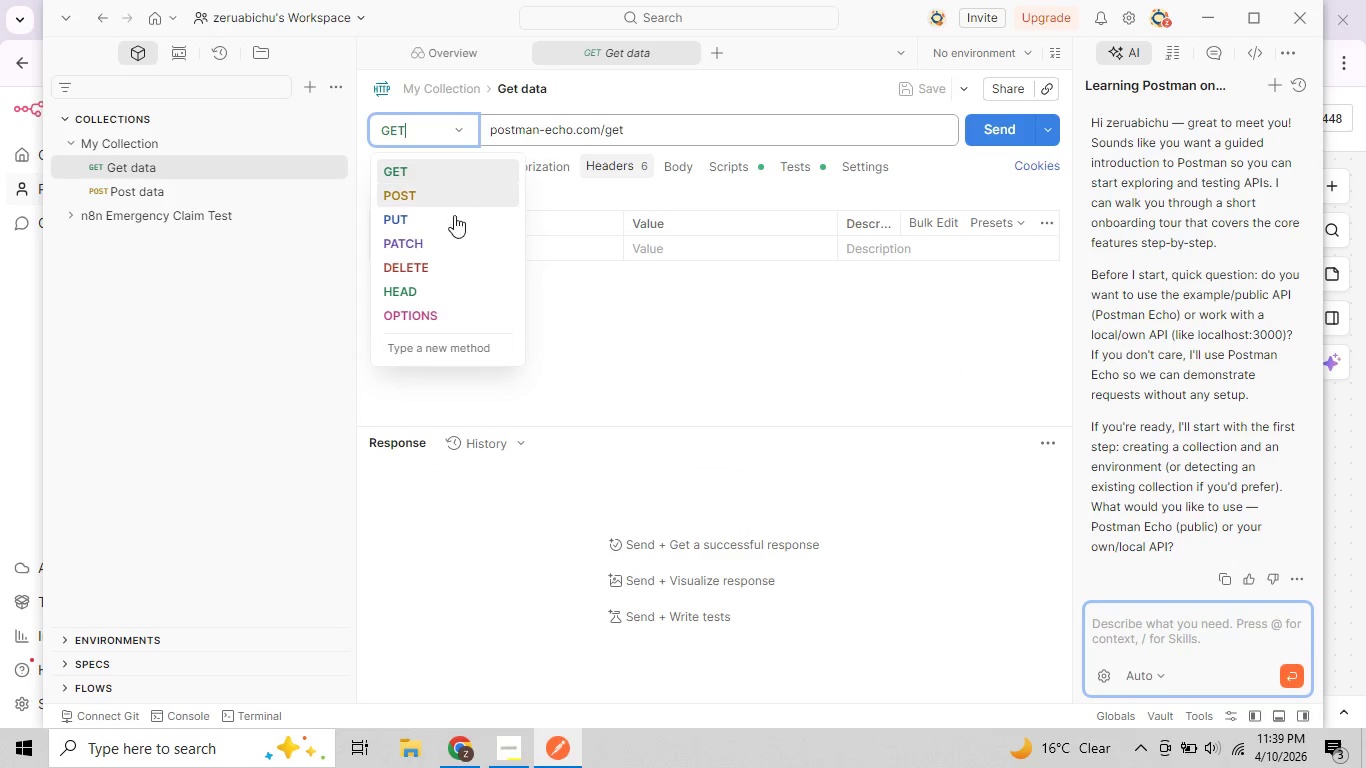 
left_click([424, 196])
 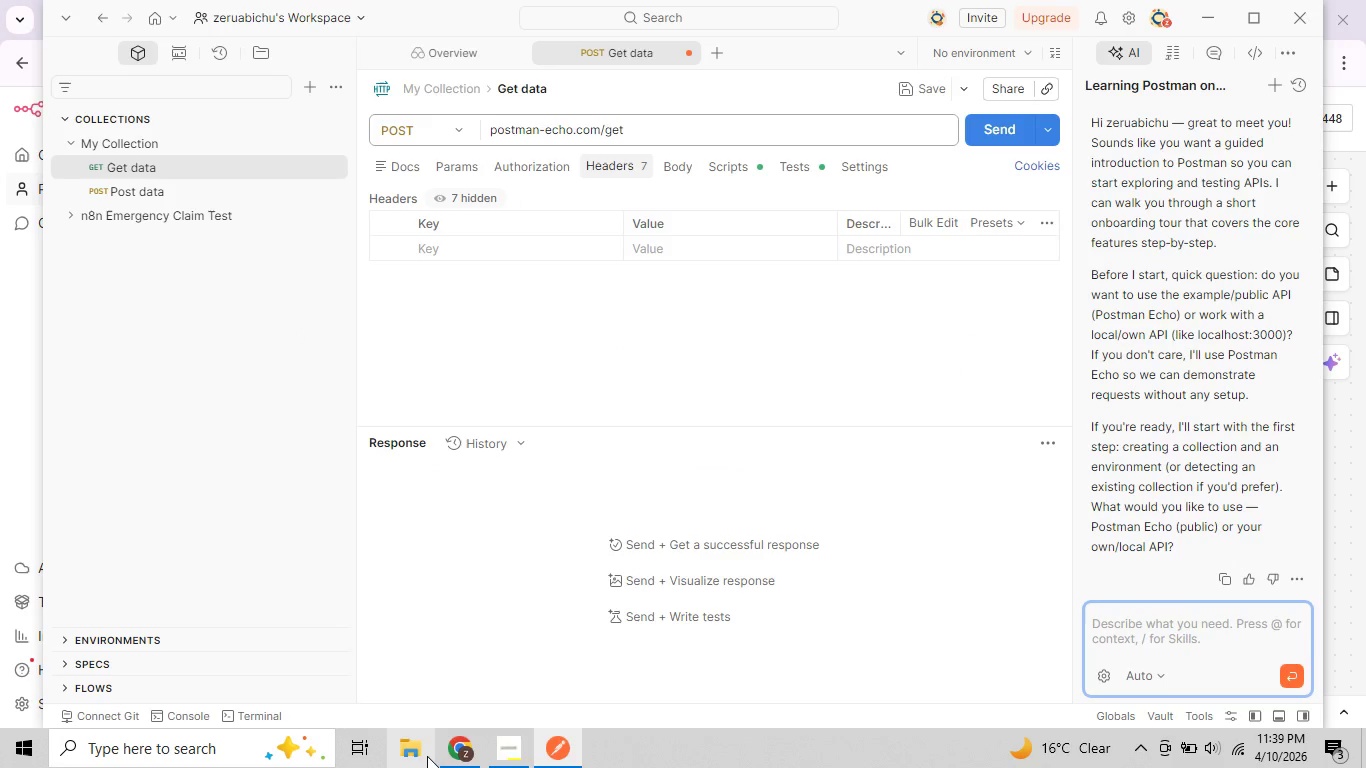 
left_click([452, 751])
 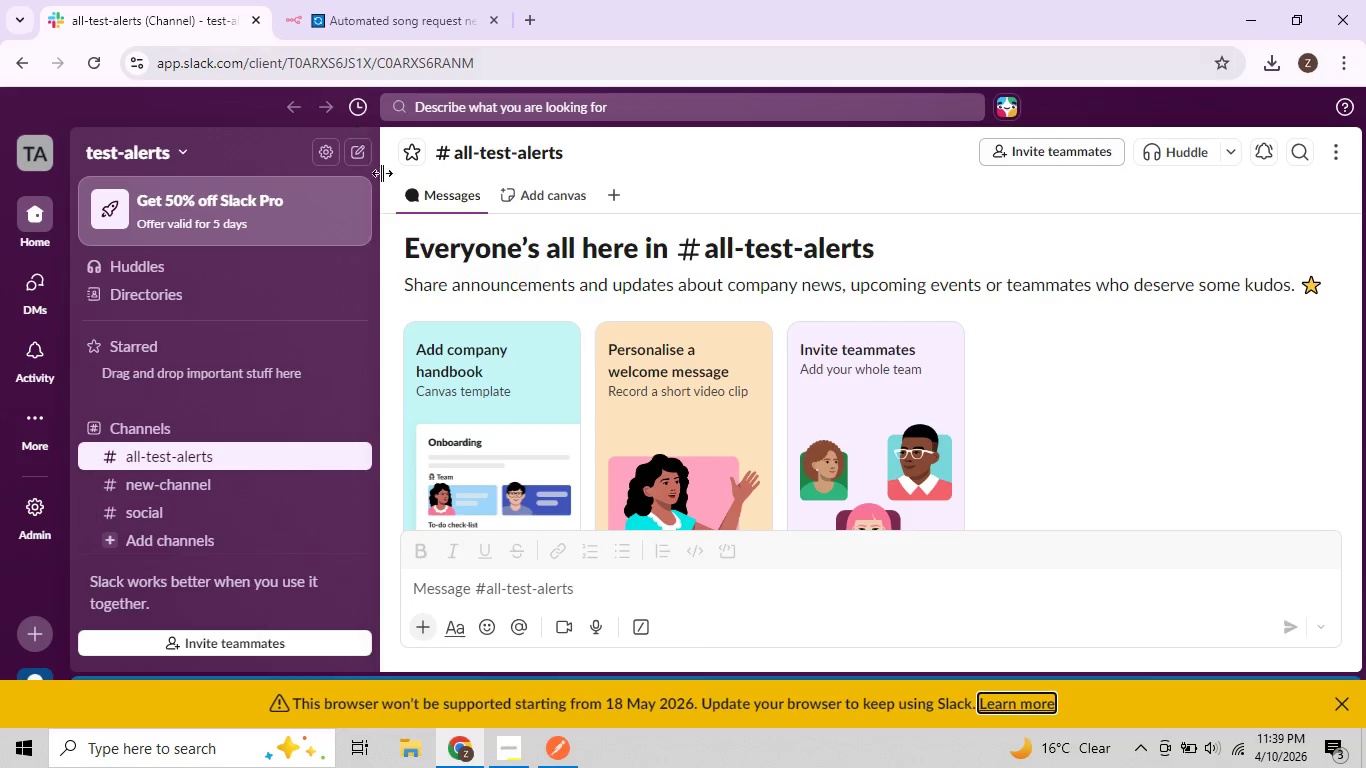 
scroll: coordinate [200, 443], scroll_direction: down, amount: 3.0
 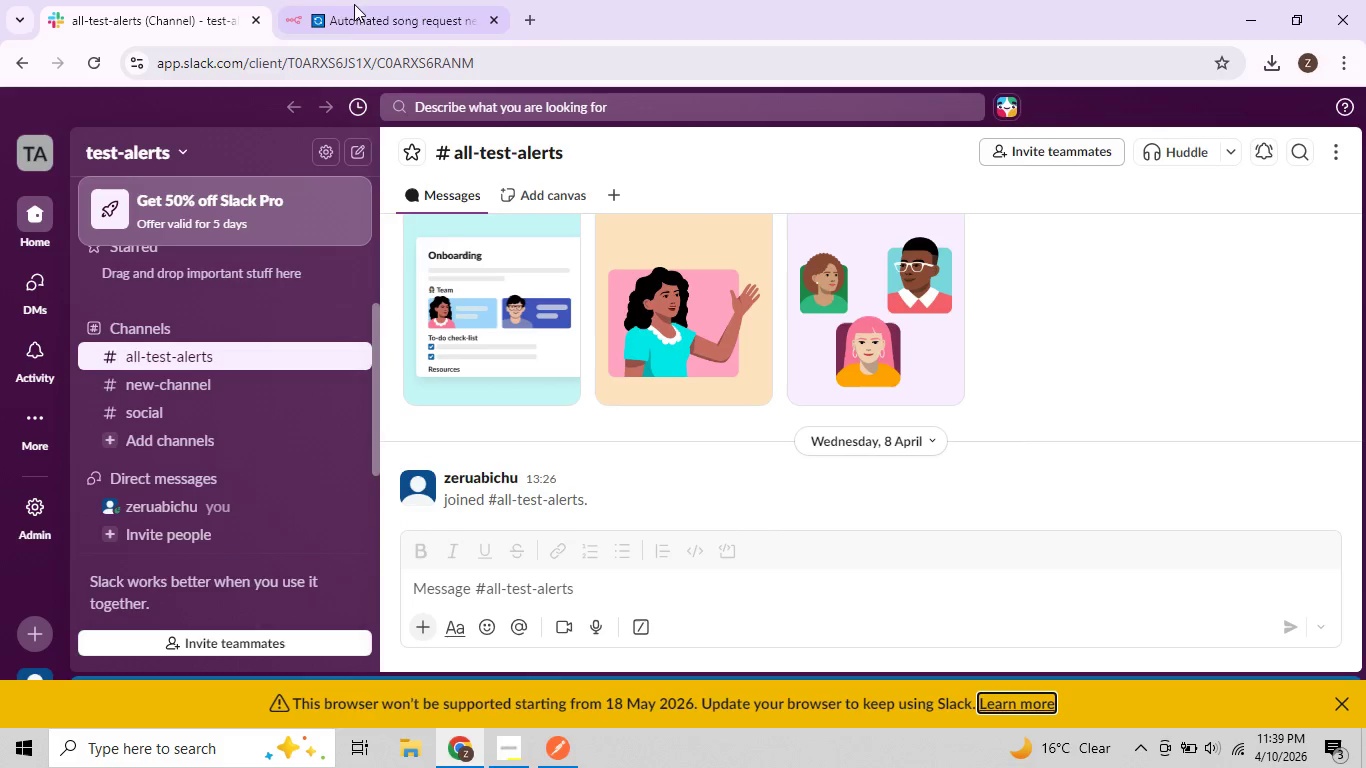 
left_click([355, 3])
 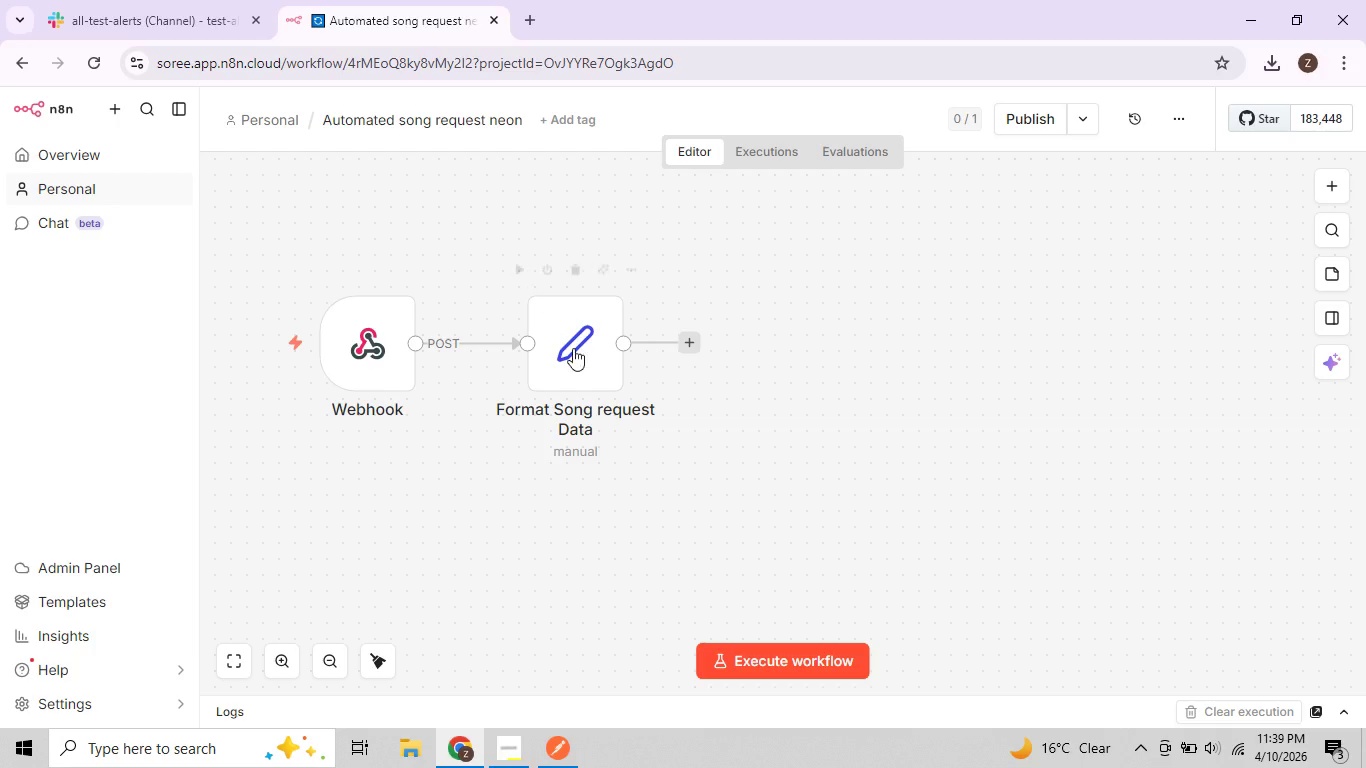 
scroll: coordinate [609, 390], scroll_direction: down, amount: 2.0
 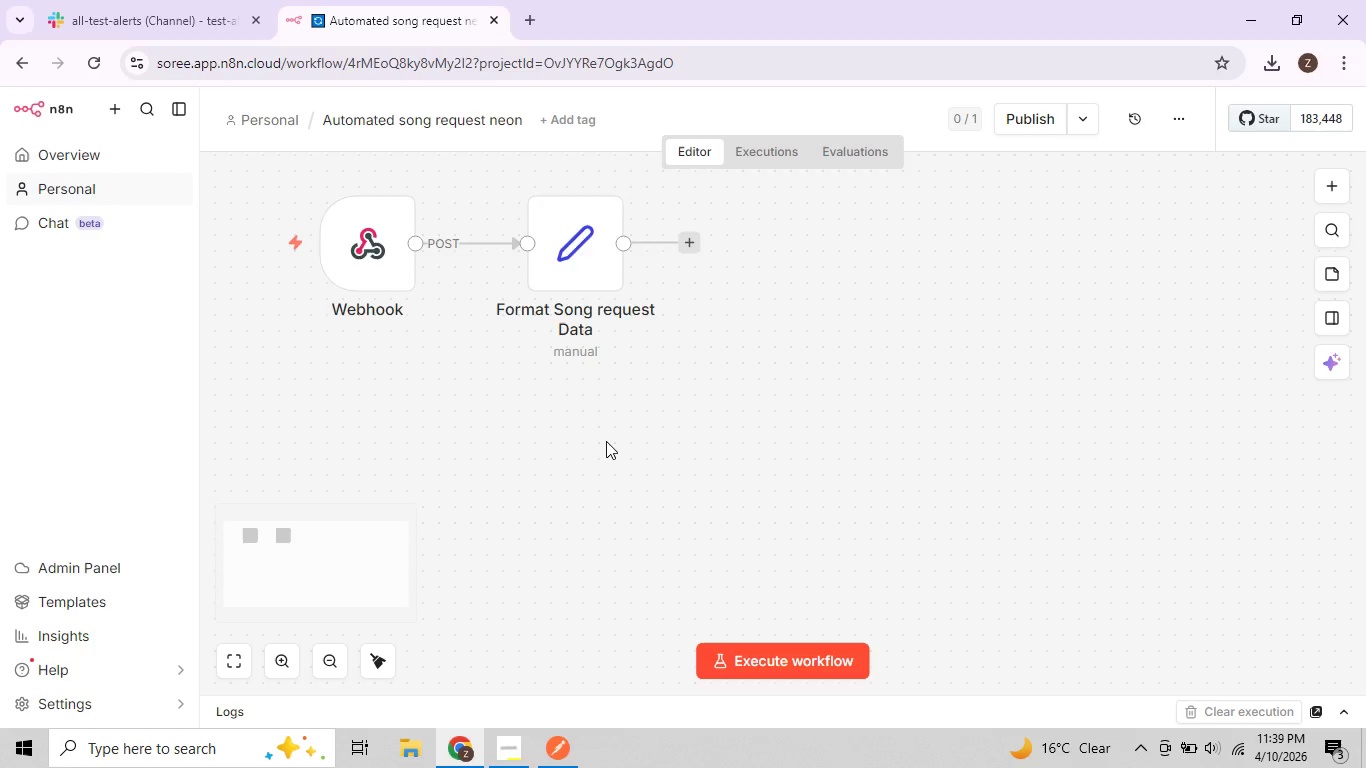 
scroll: coordinate [606, 442], scroll_direction: up, amount: 2.0
 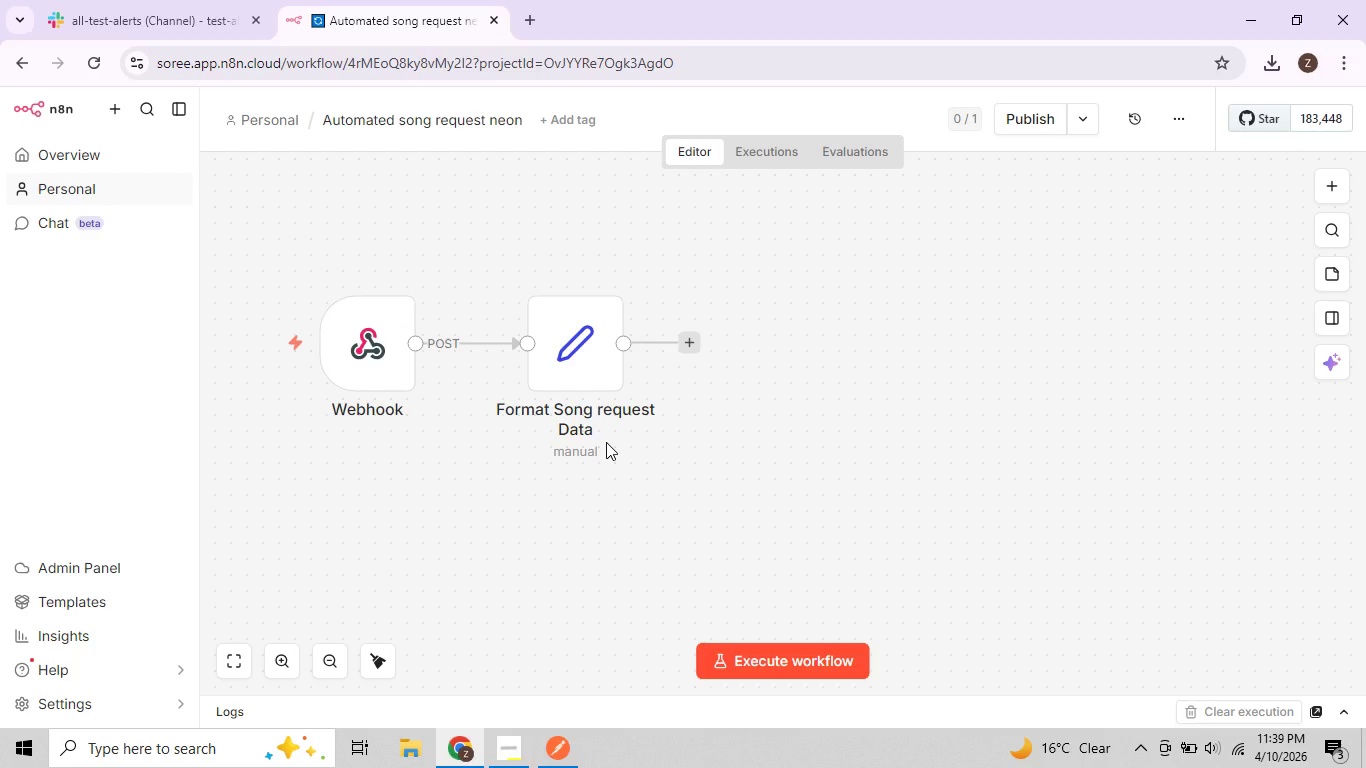 
wait(8.5)
 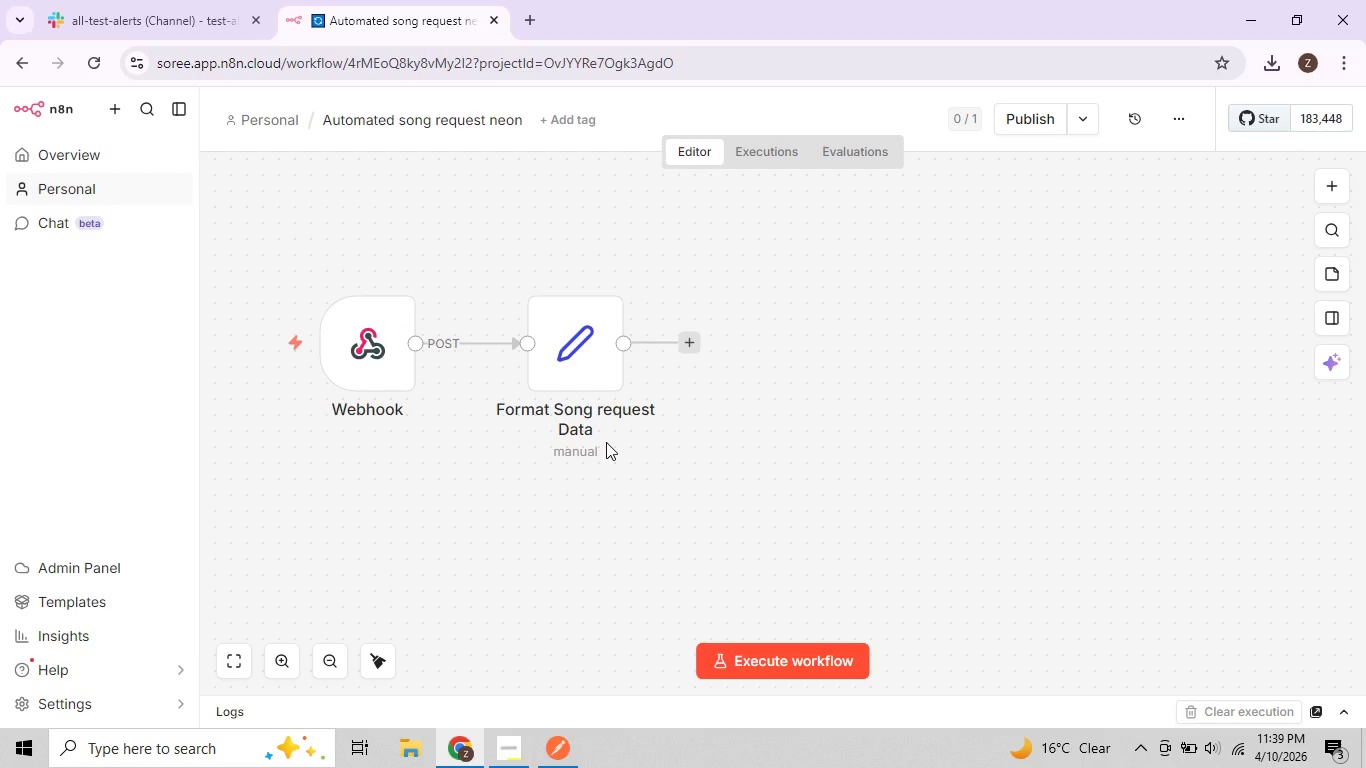 
left_click([692, 342])
 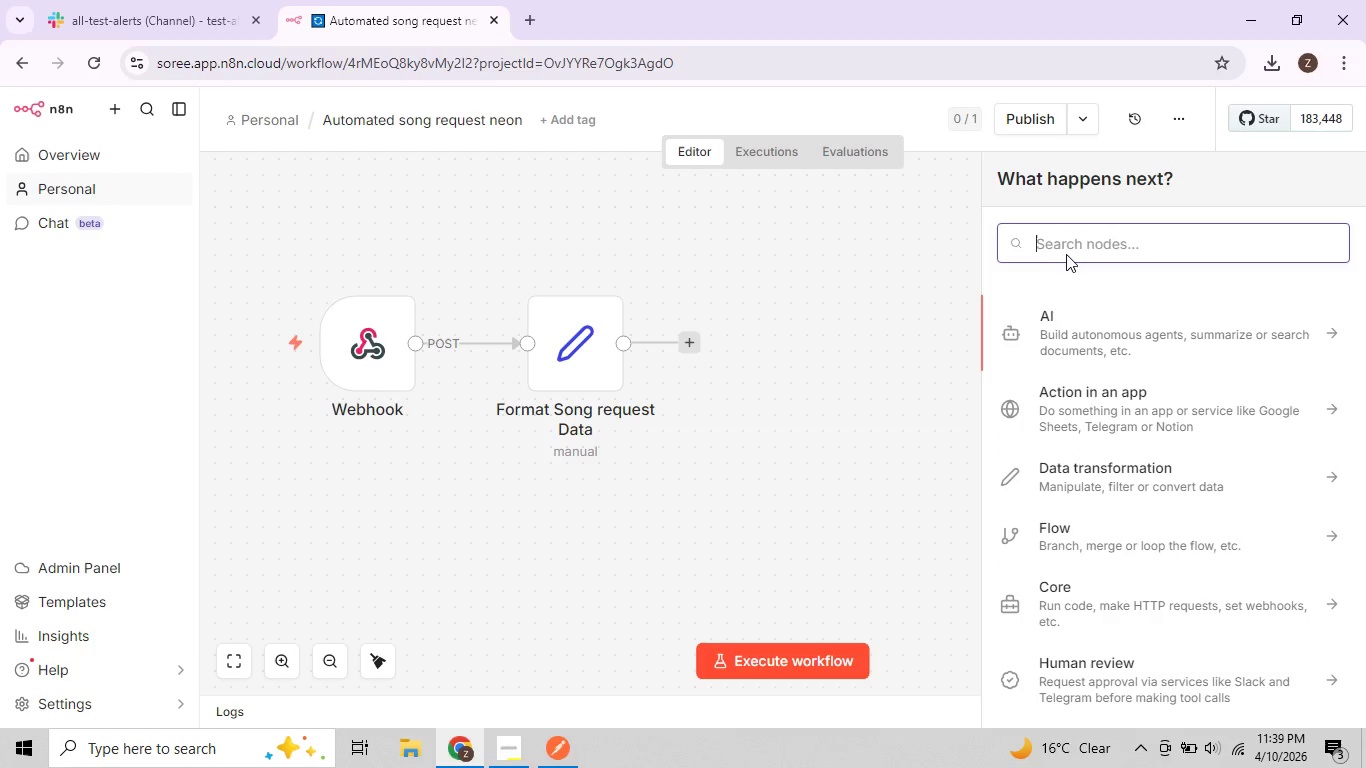 
left_click([1065, 249])
 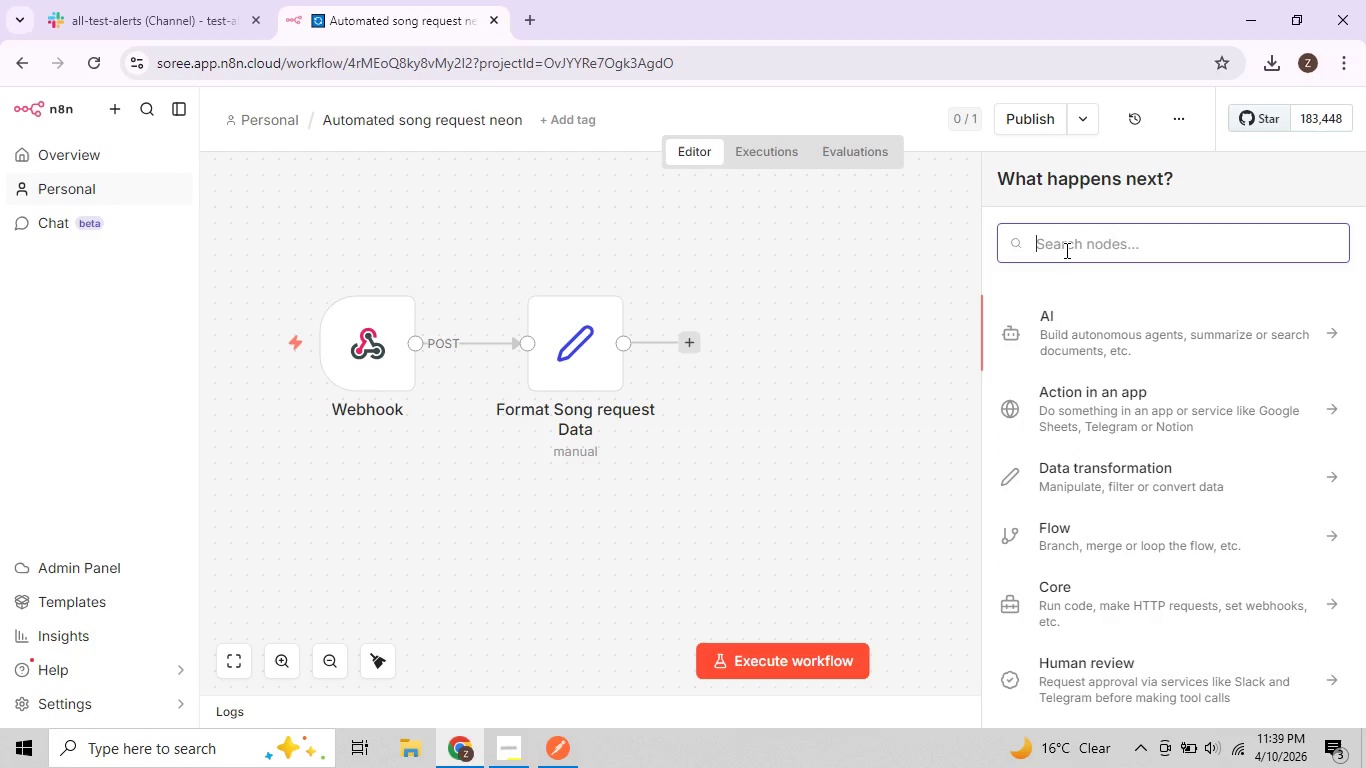 
scroll: coordinate [863, 378], scroll_direction: up, amount: 3.0
 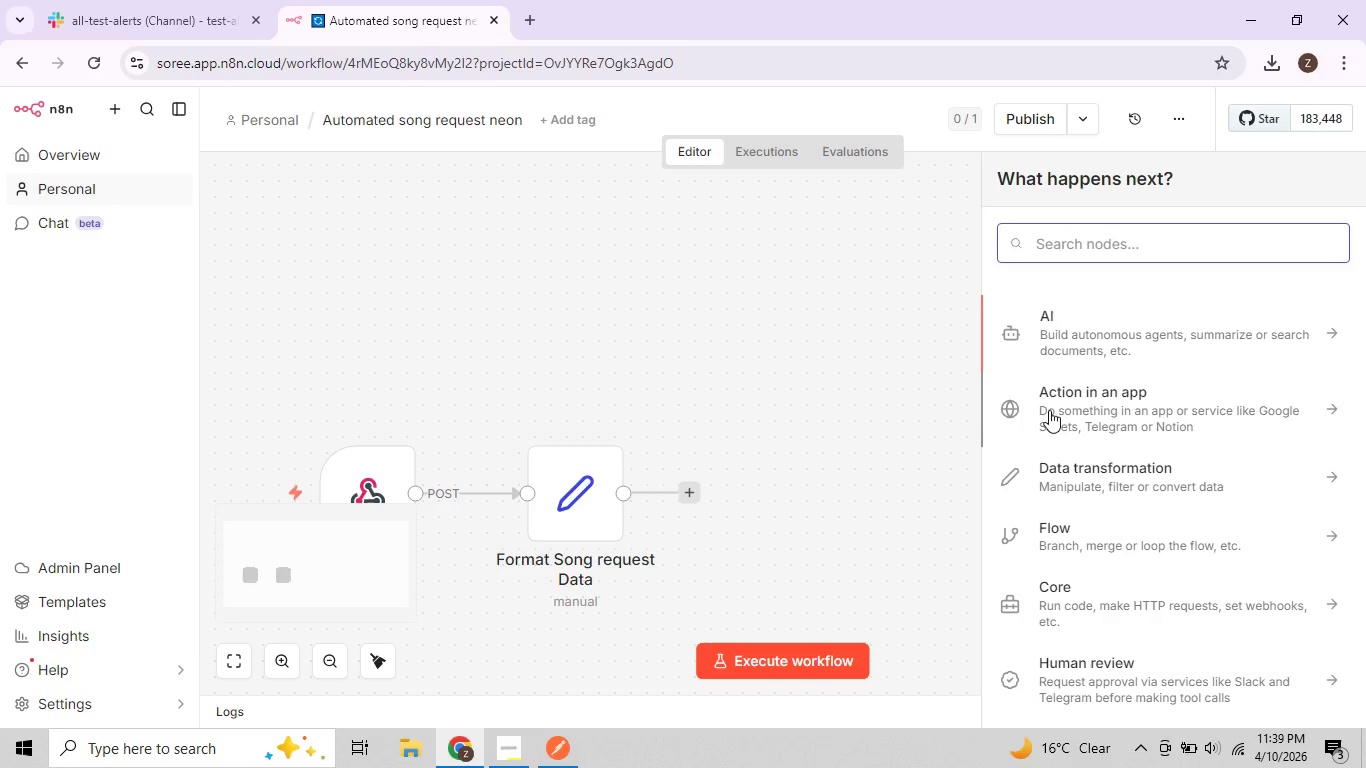 
scroll: coordinate [1050, 425], scroll_direction: down, amount: 2.0
 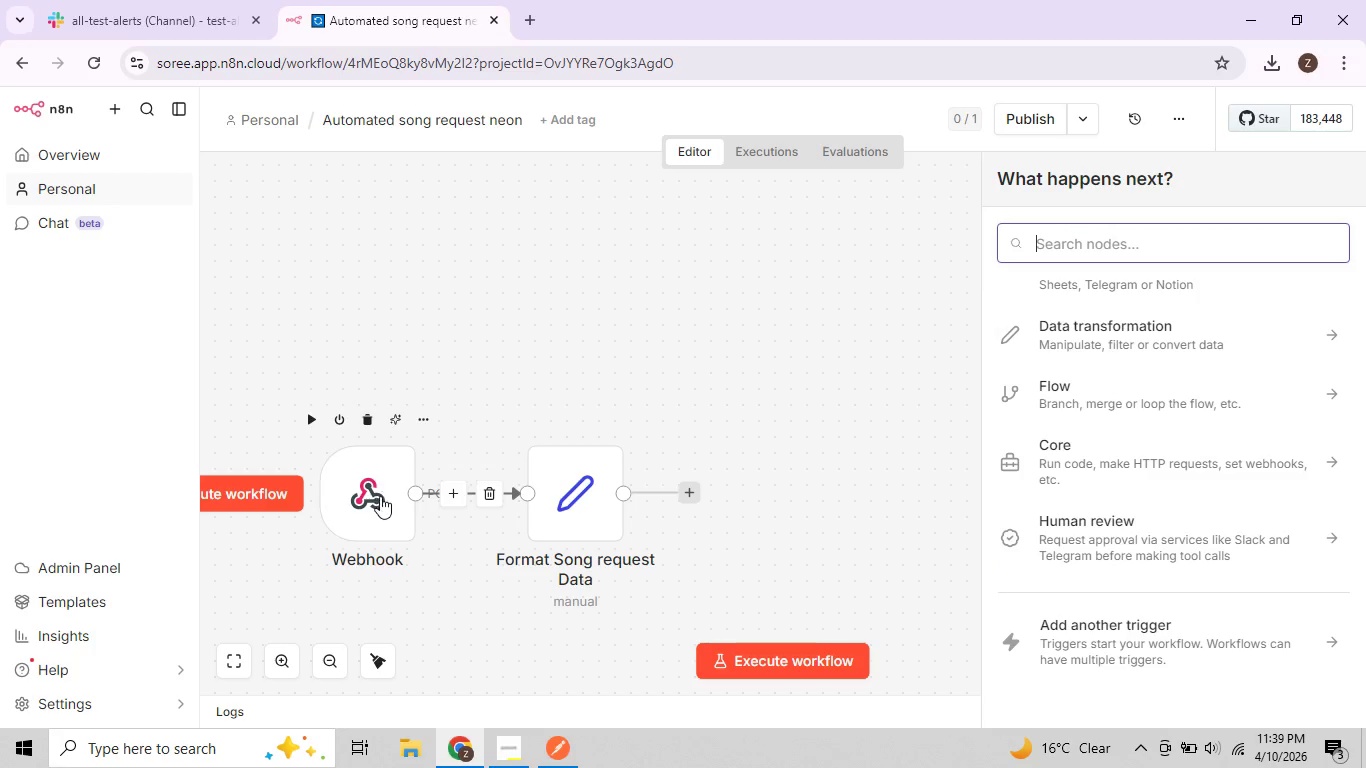 
double_click([568, 511])
 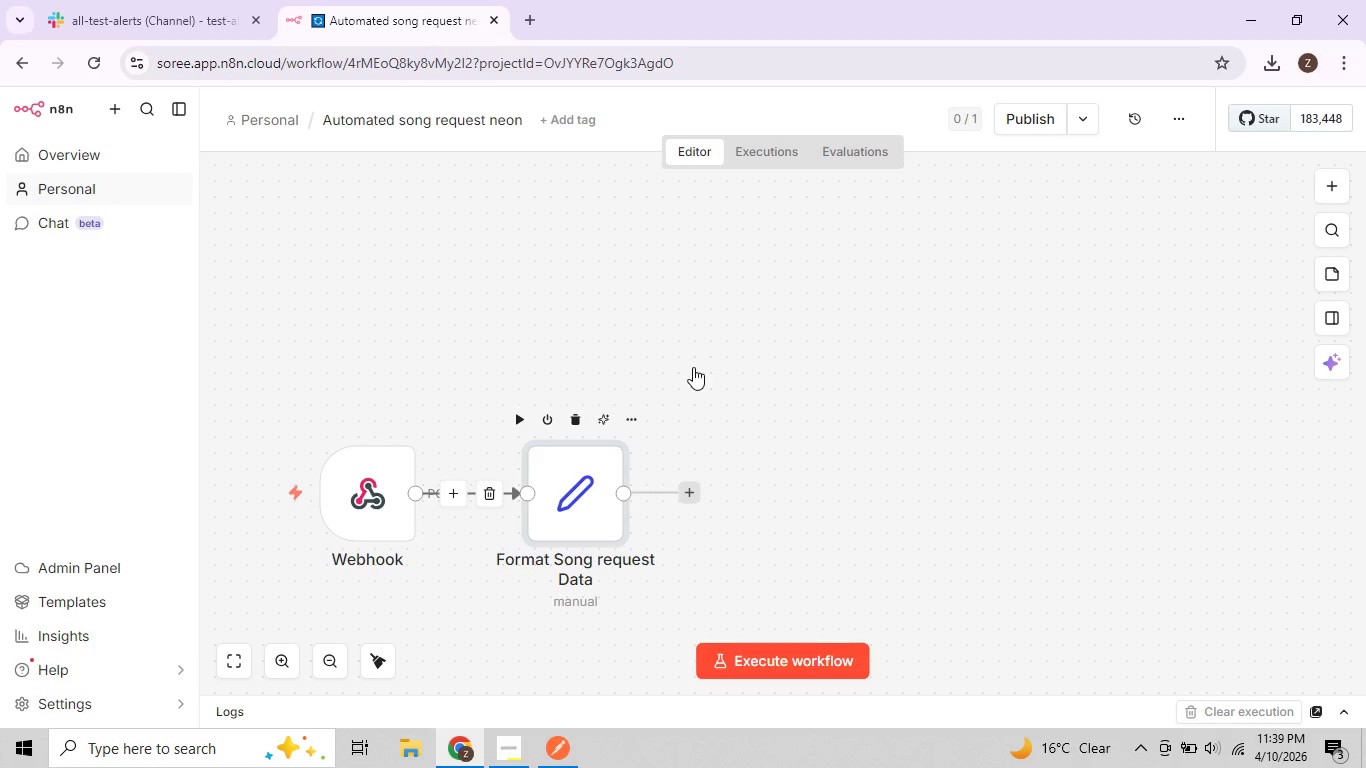 
mouse_move([670, 394])
 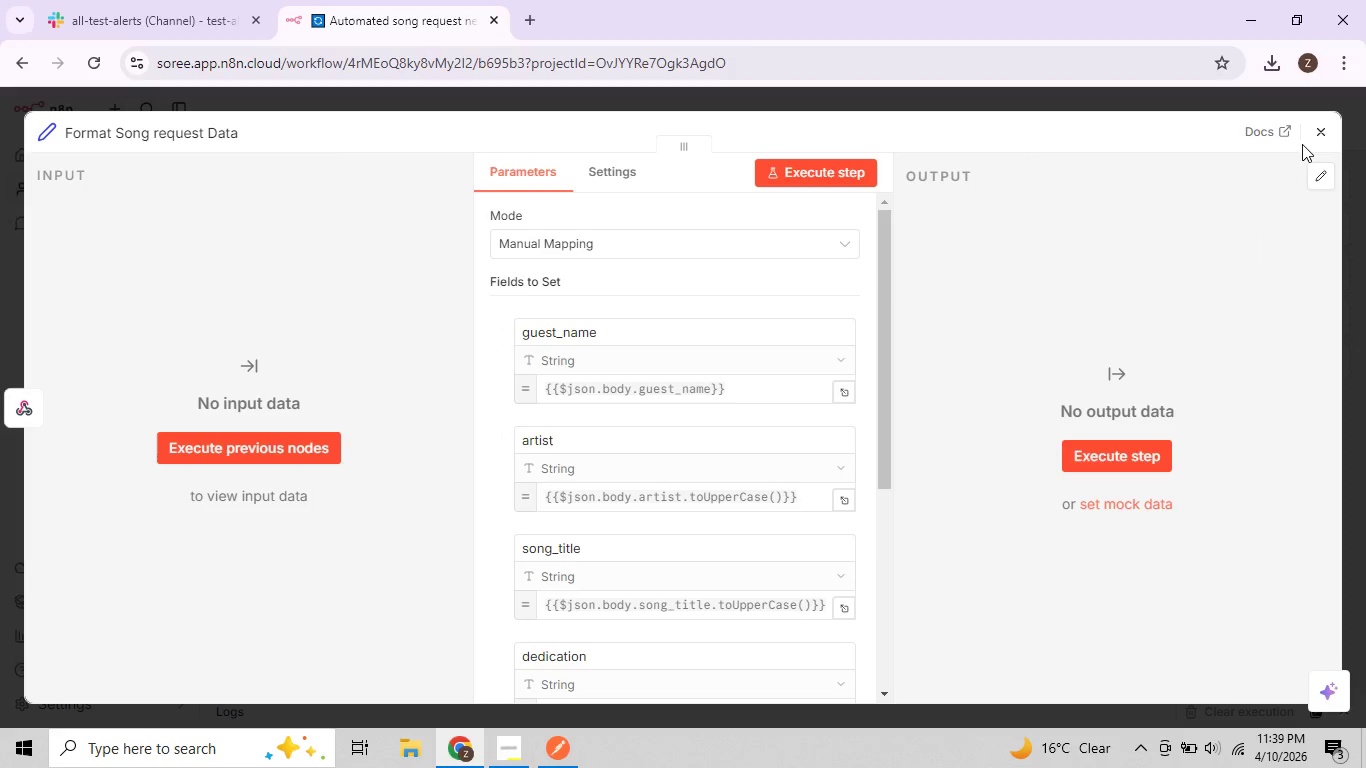 
left_click([1315, 137])
 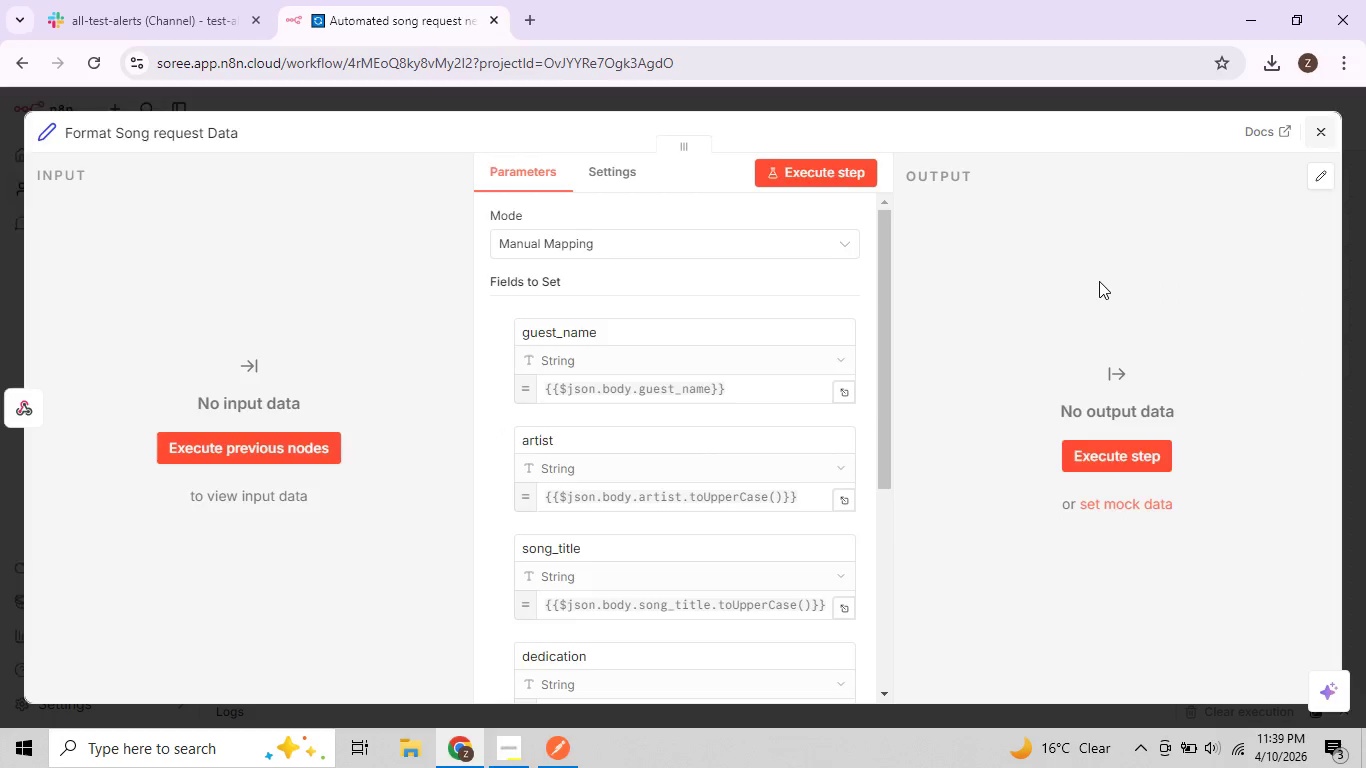 
scroll: coordinate [1099, 281], scroll_direction: down, amount: 1.0
 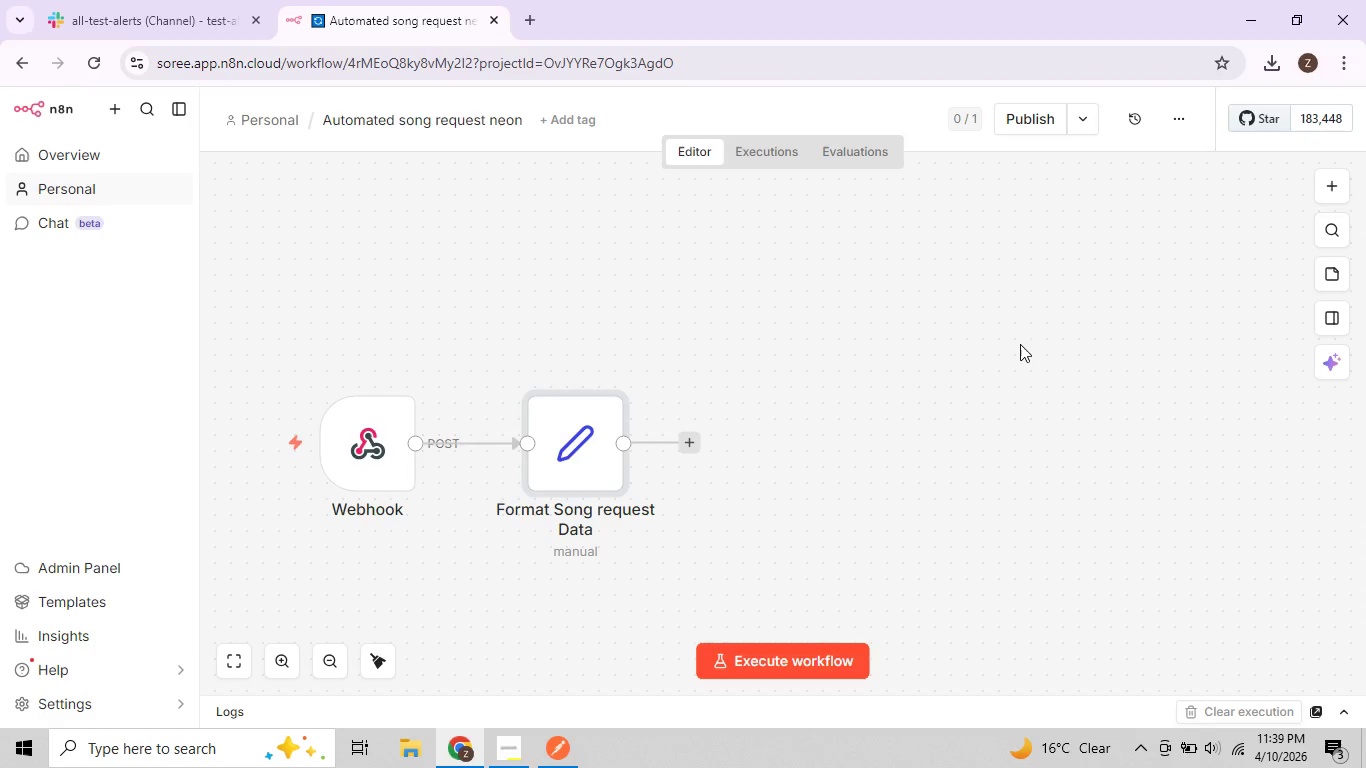 
left_click([692, 444])
 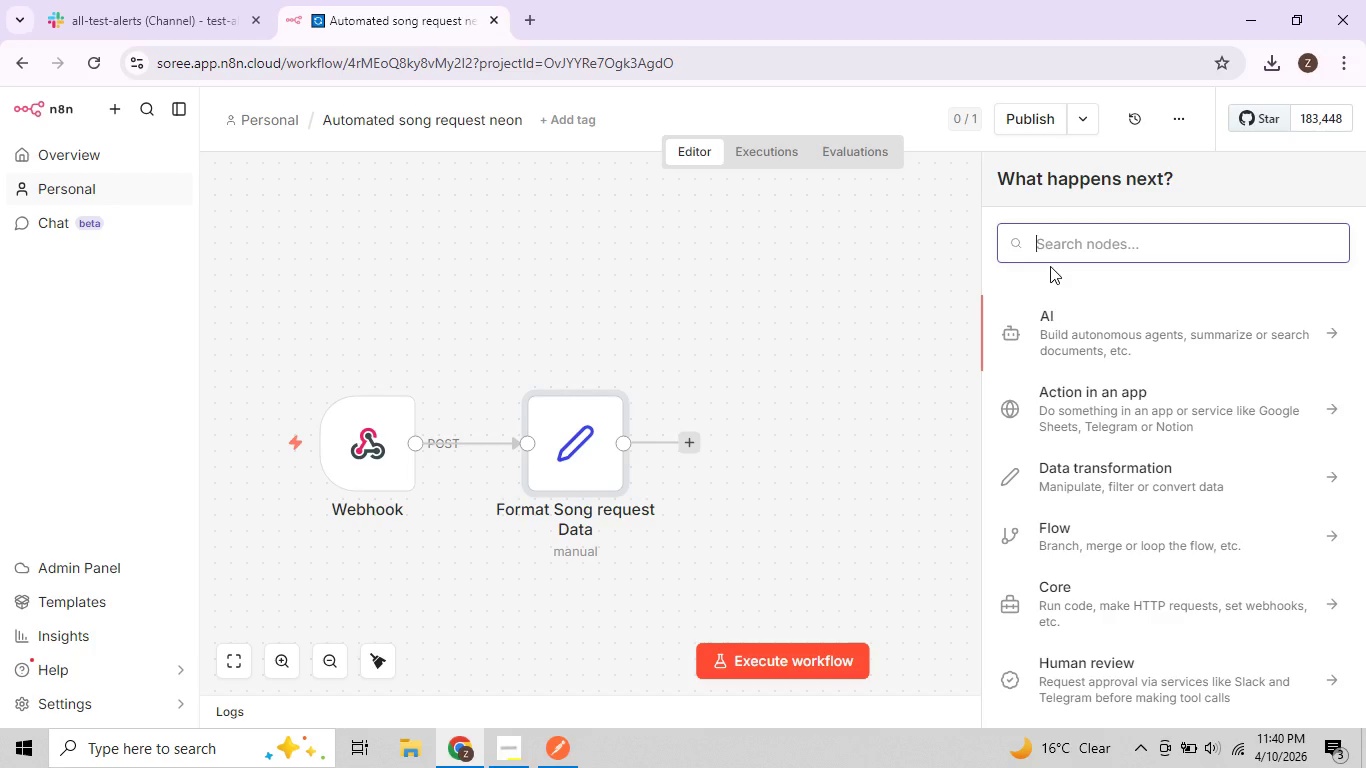 
wait(9.53)
 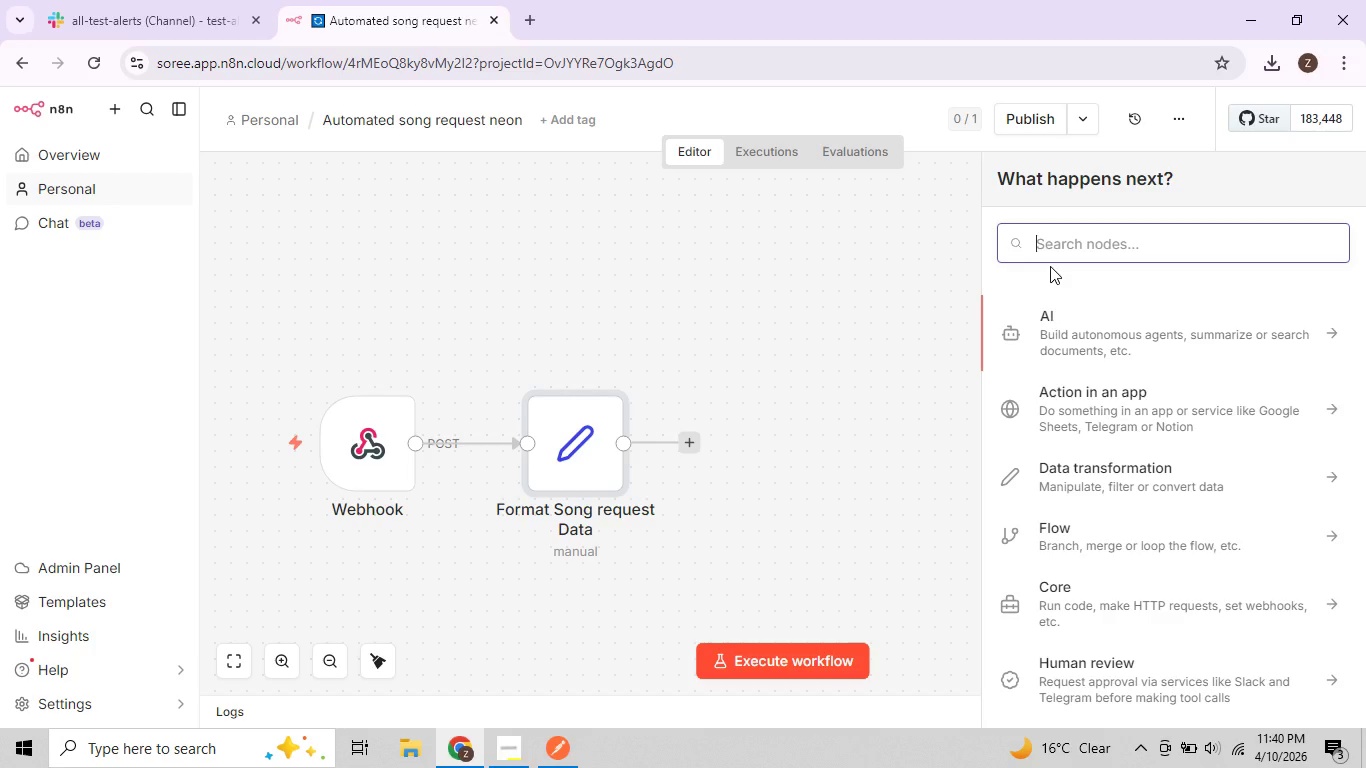 
type(Googl)
 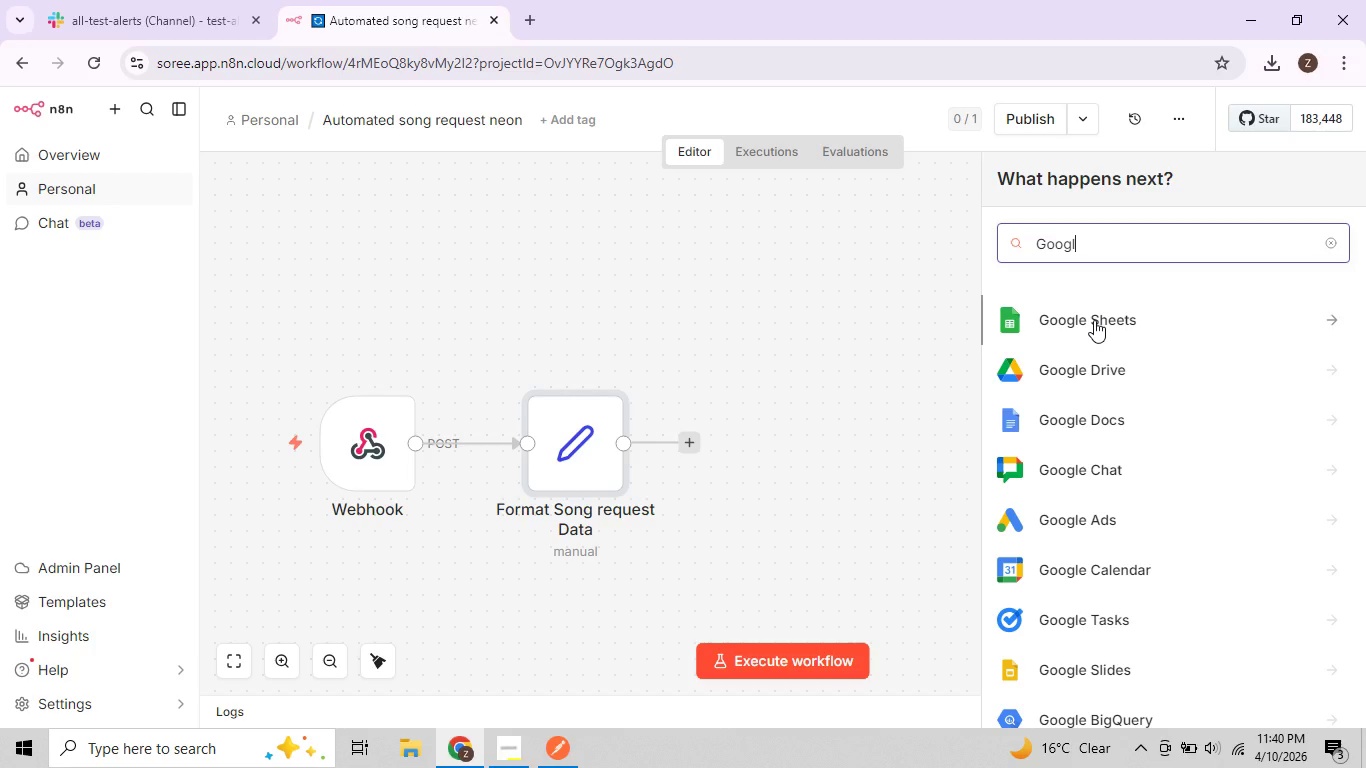 
left_click([1094, 320])
 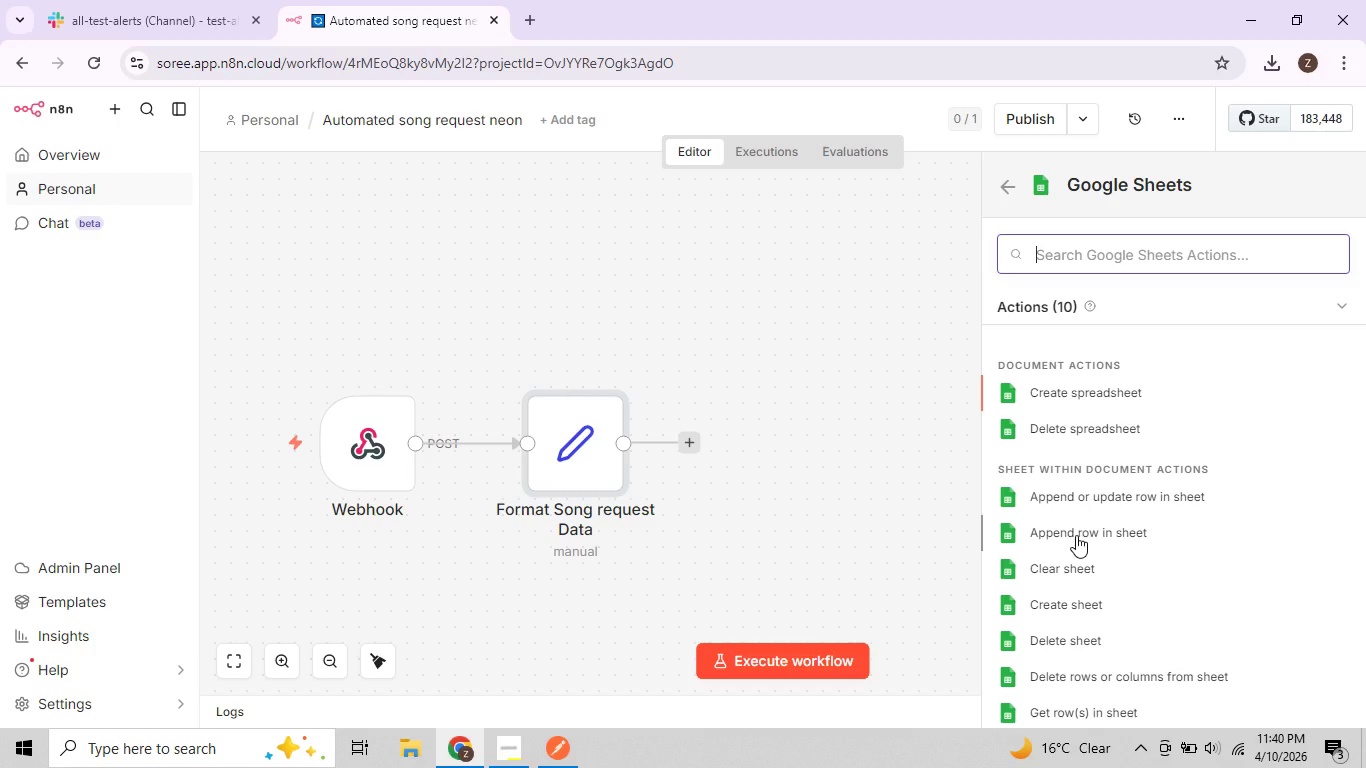 
wait(12.97)
 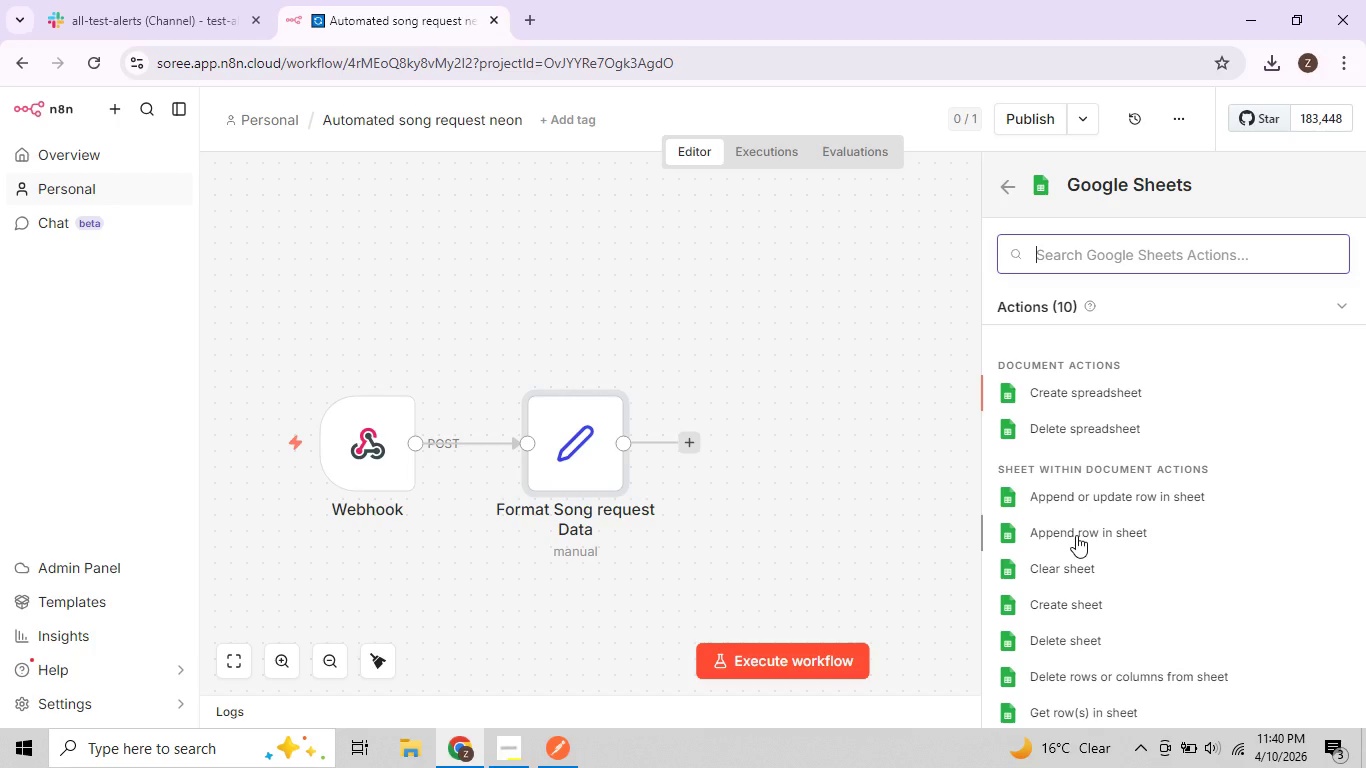 
left_click([1076, 535])
 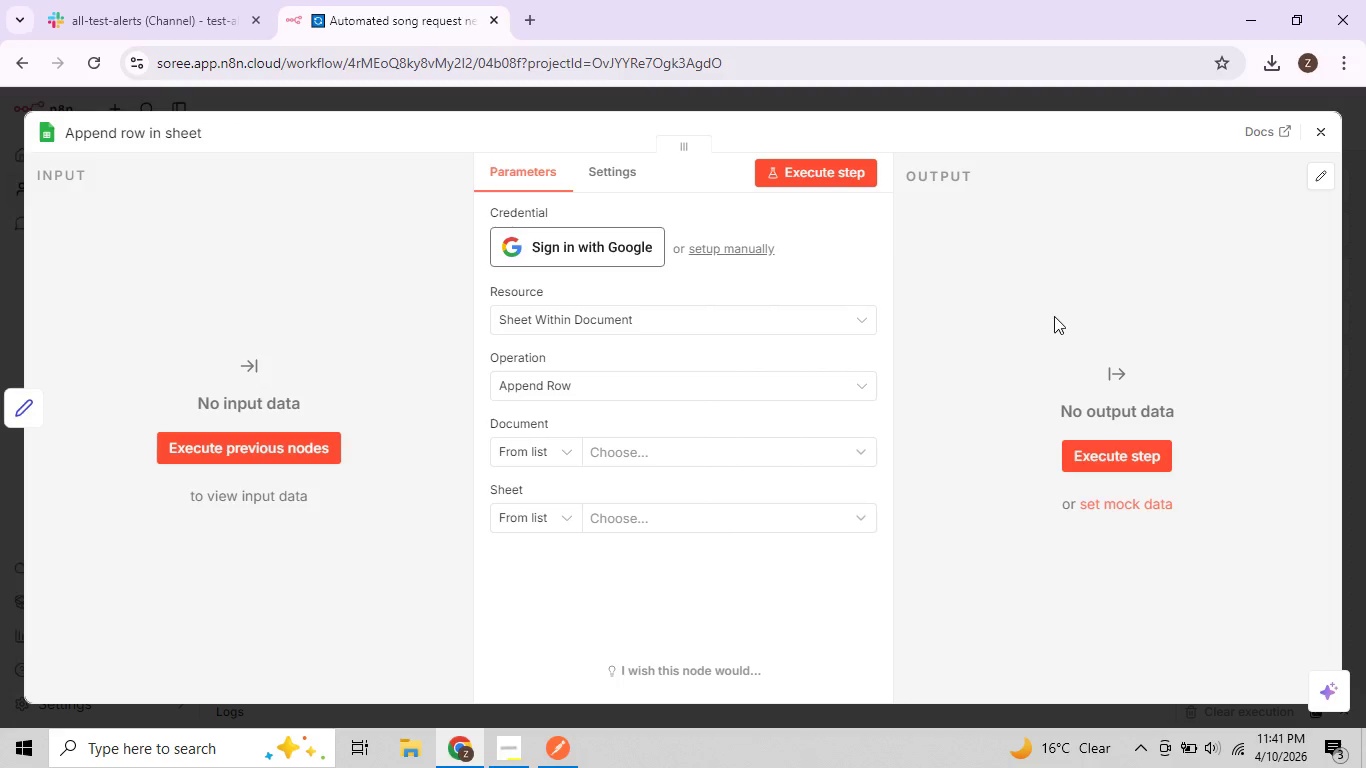 
wait(40.08)
 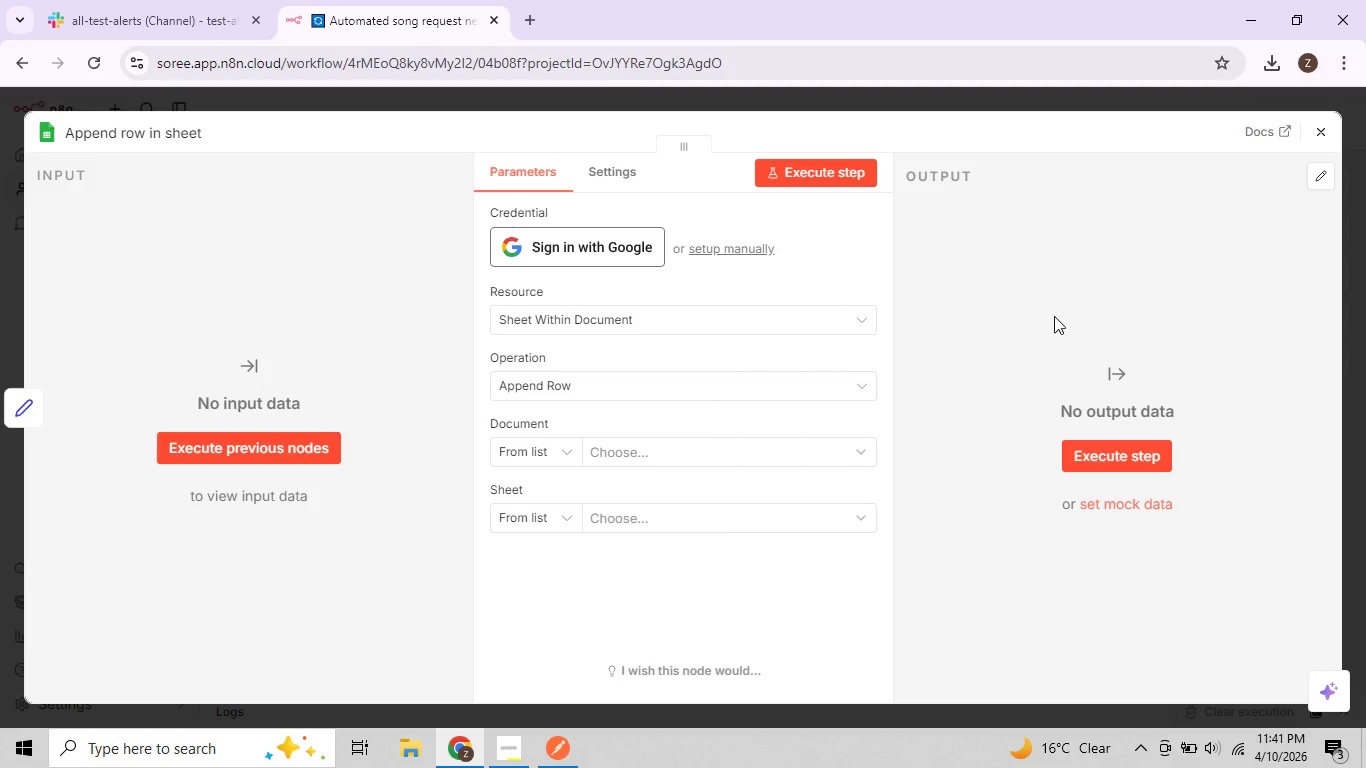 
left_click([1043, 284])
 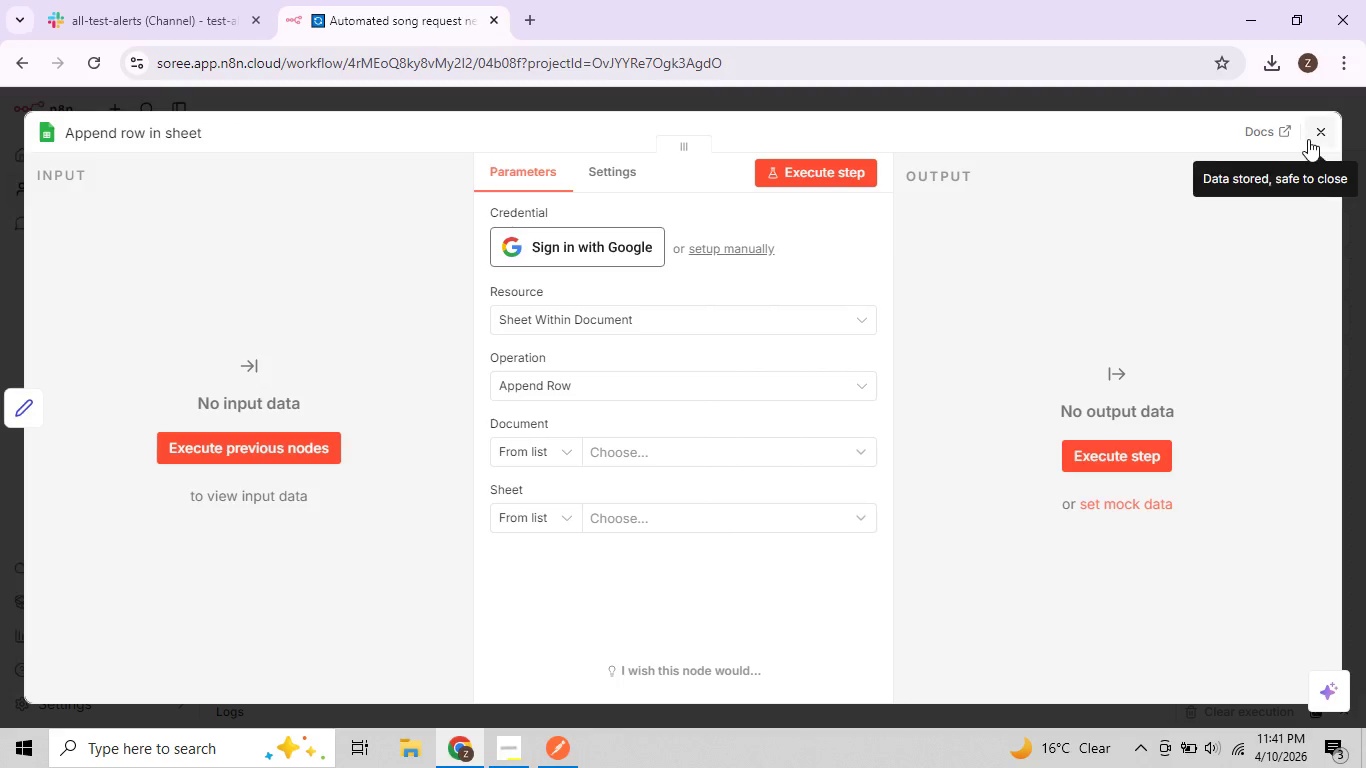 
left_click([1308, 139])
 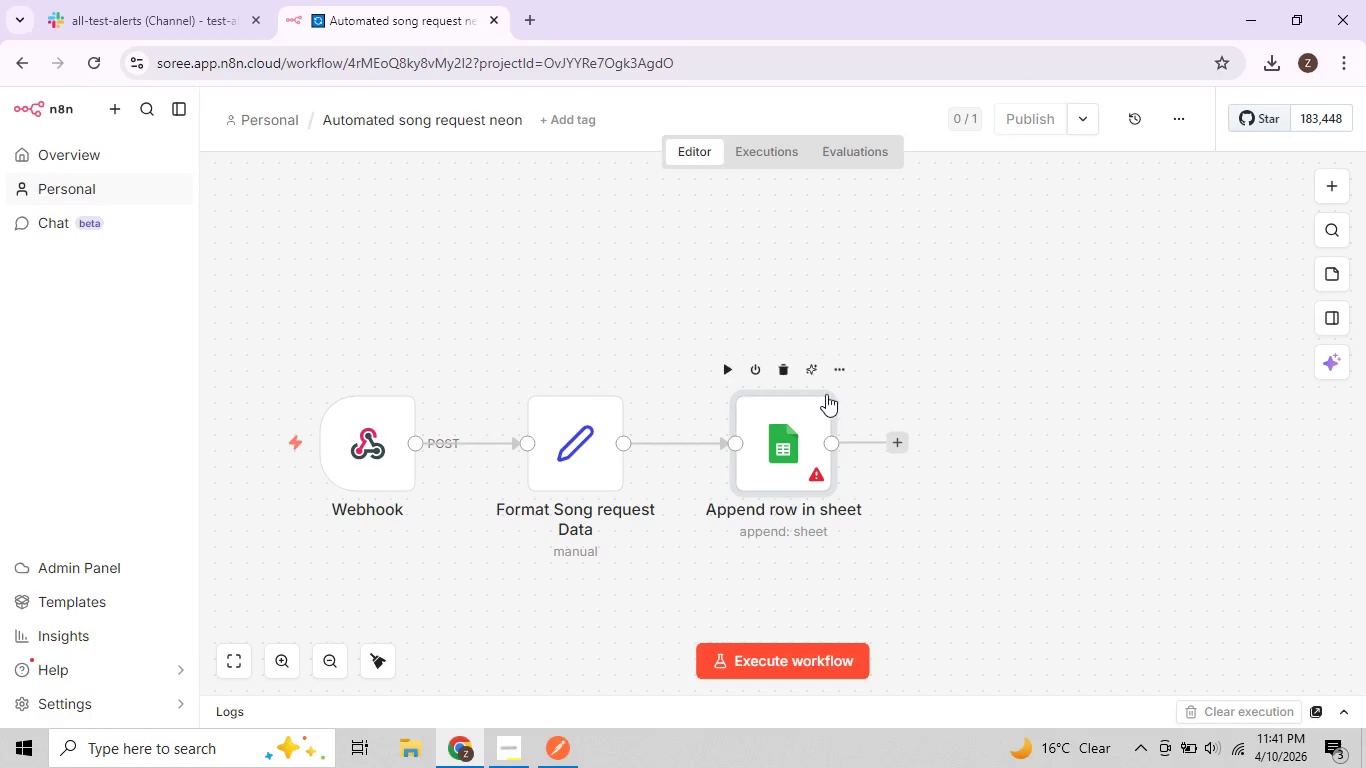 
left_click([836, 377])
 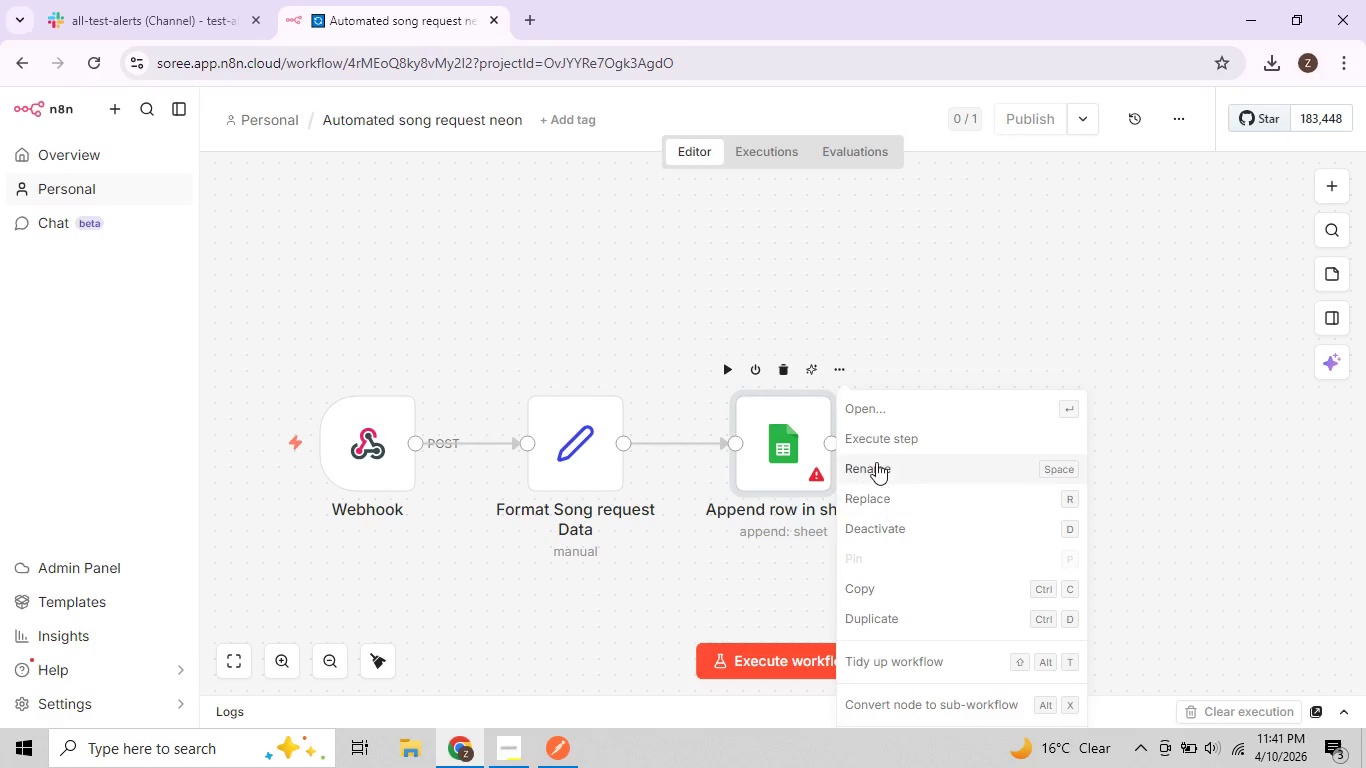 
left_click([875, 464])
 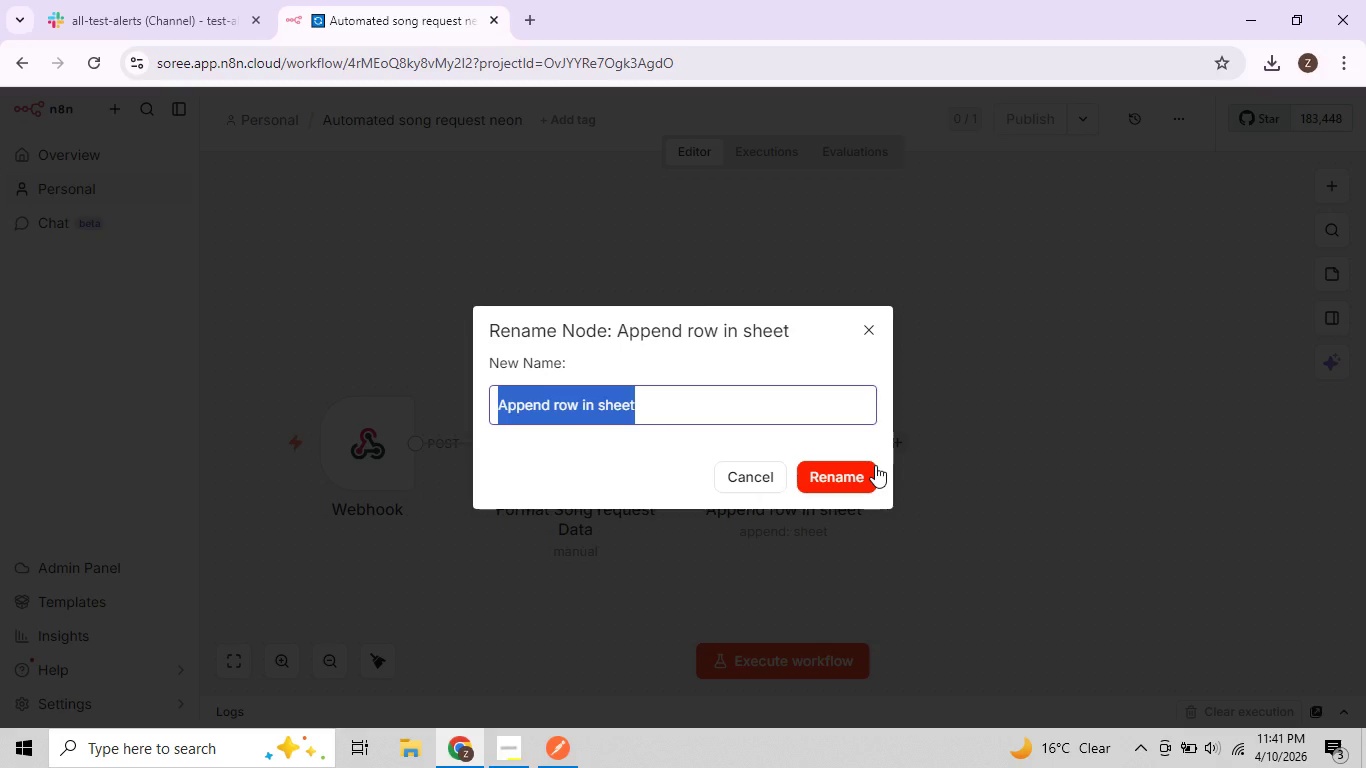 
wait(9.95)
 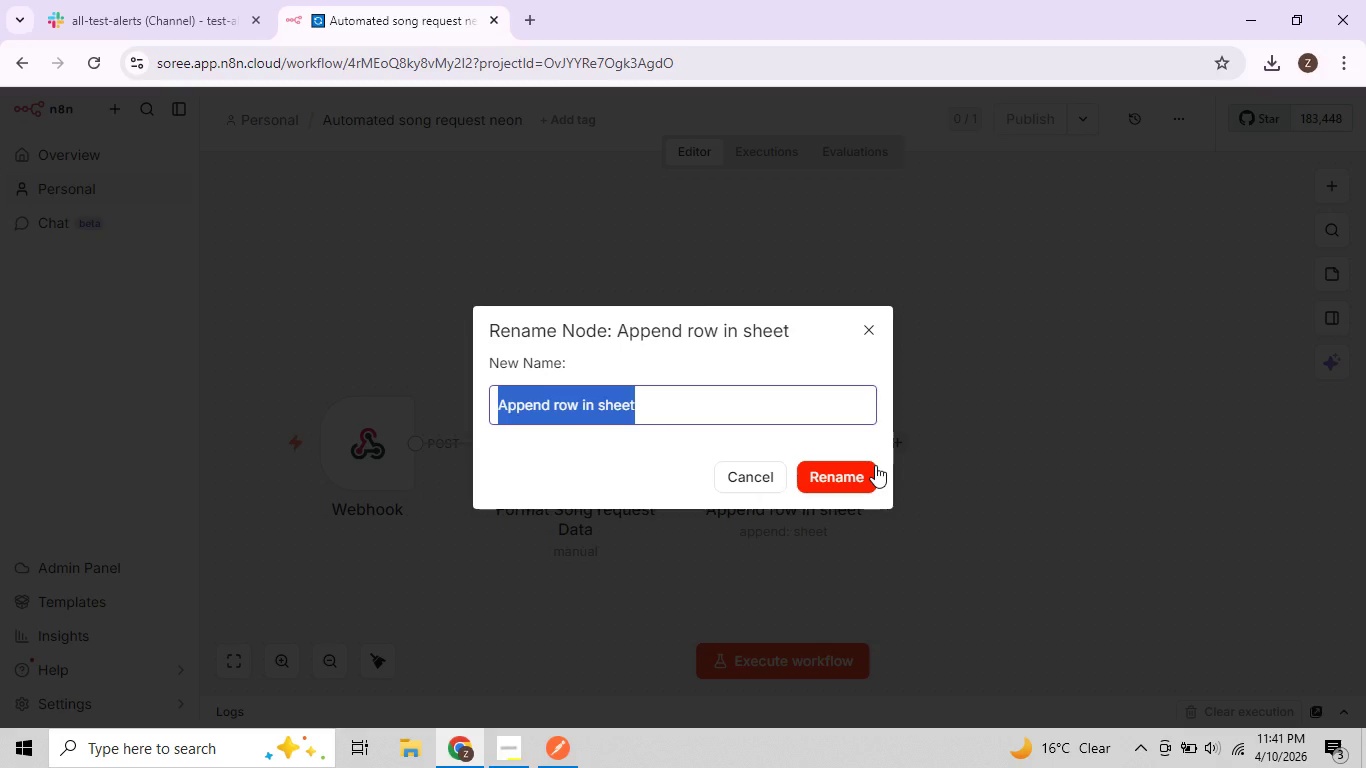 
left_click([868, 336])
 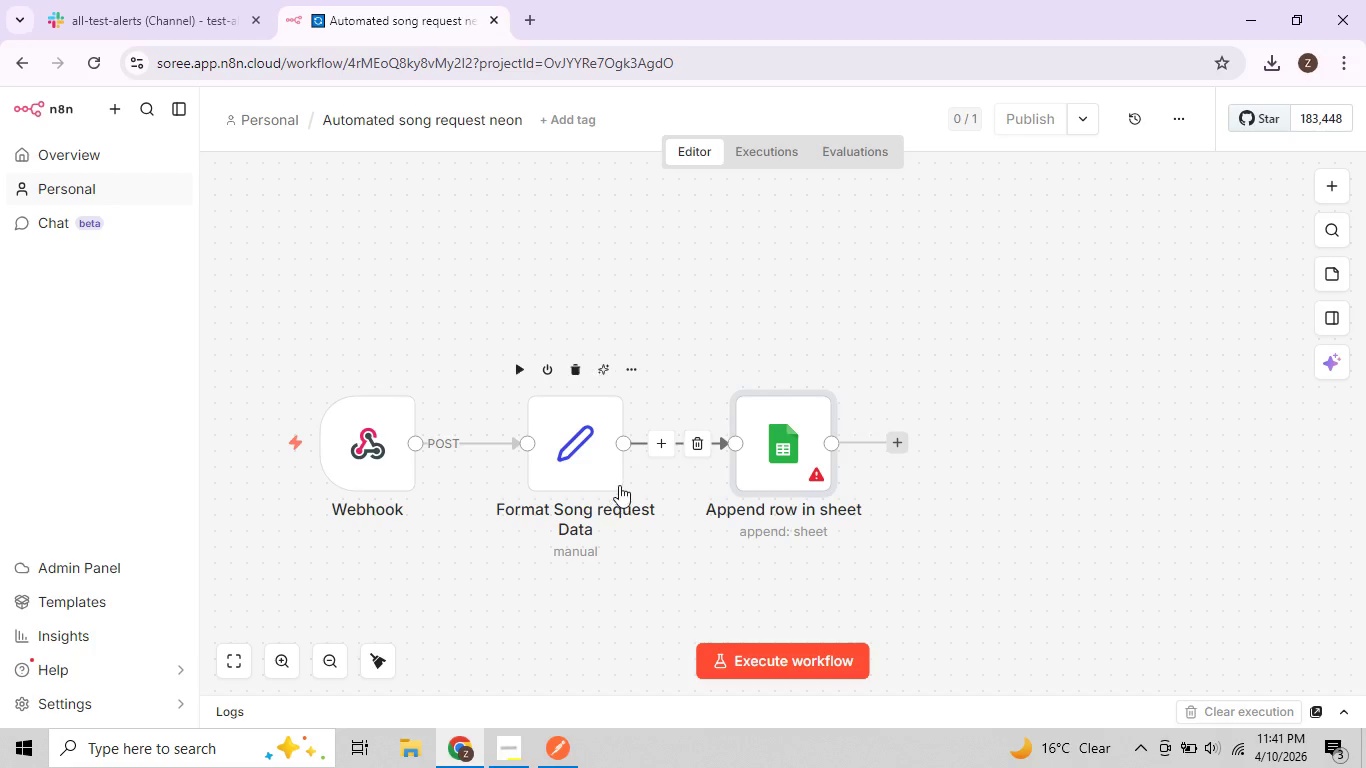 
double_click([619, 485])
 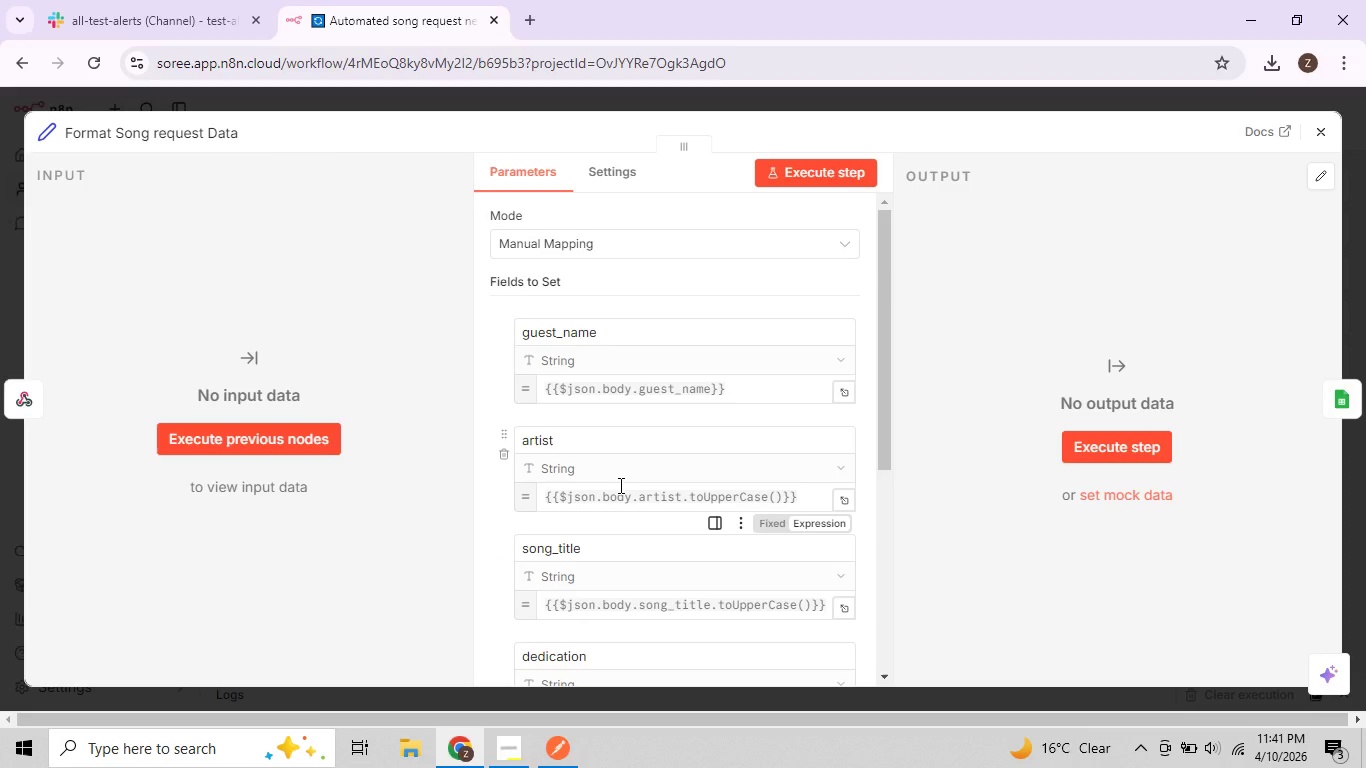 
wait(7.7)
 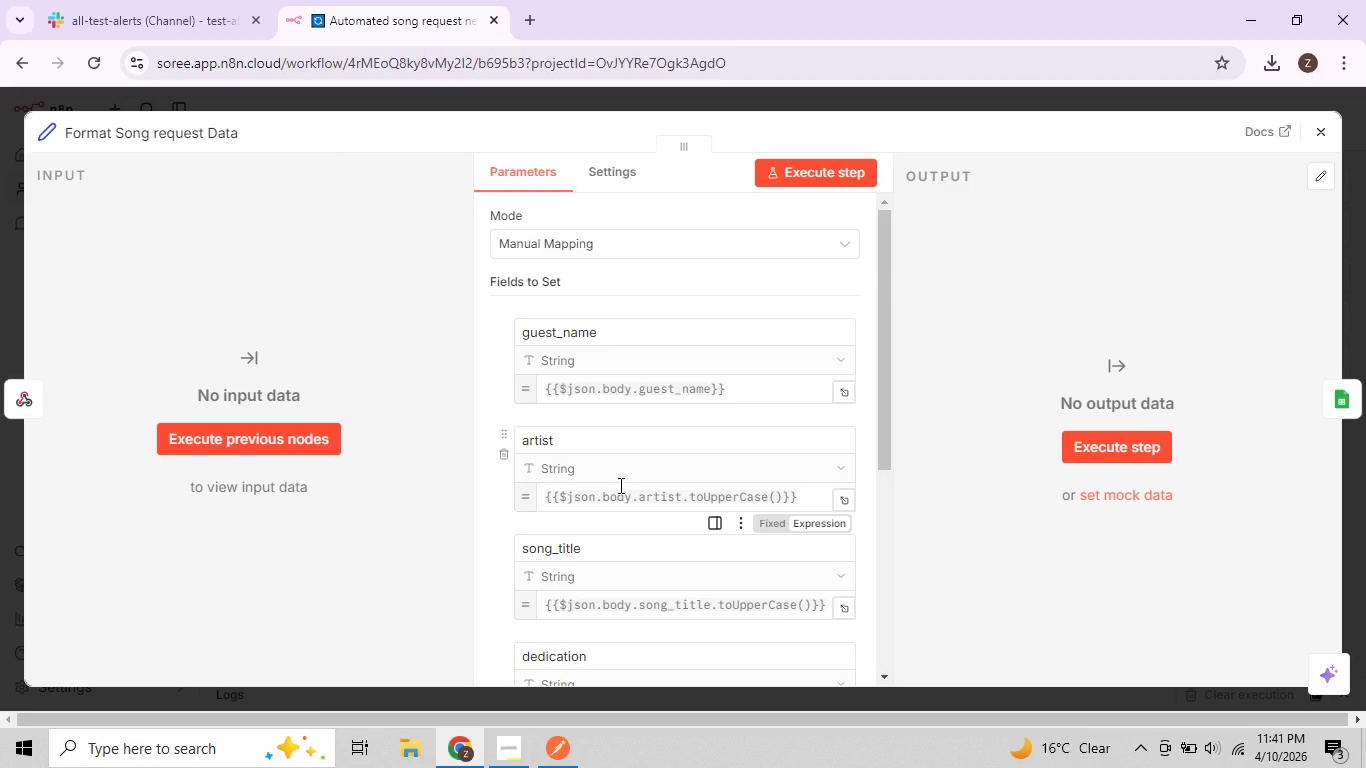 
scroll: coordinate [662, 387], scroll_direction: down, amount: 7.0
 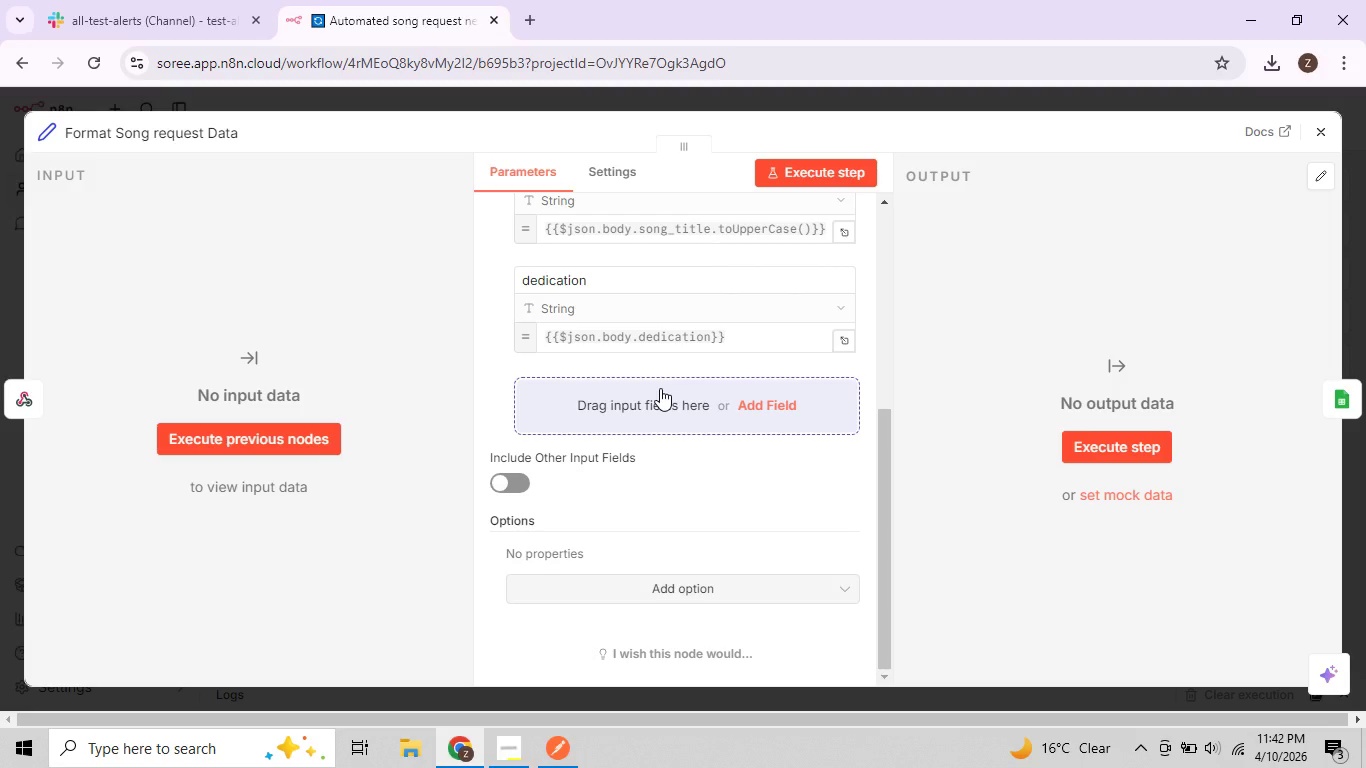 
wait(34.14)
 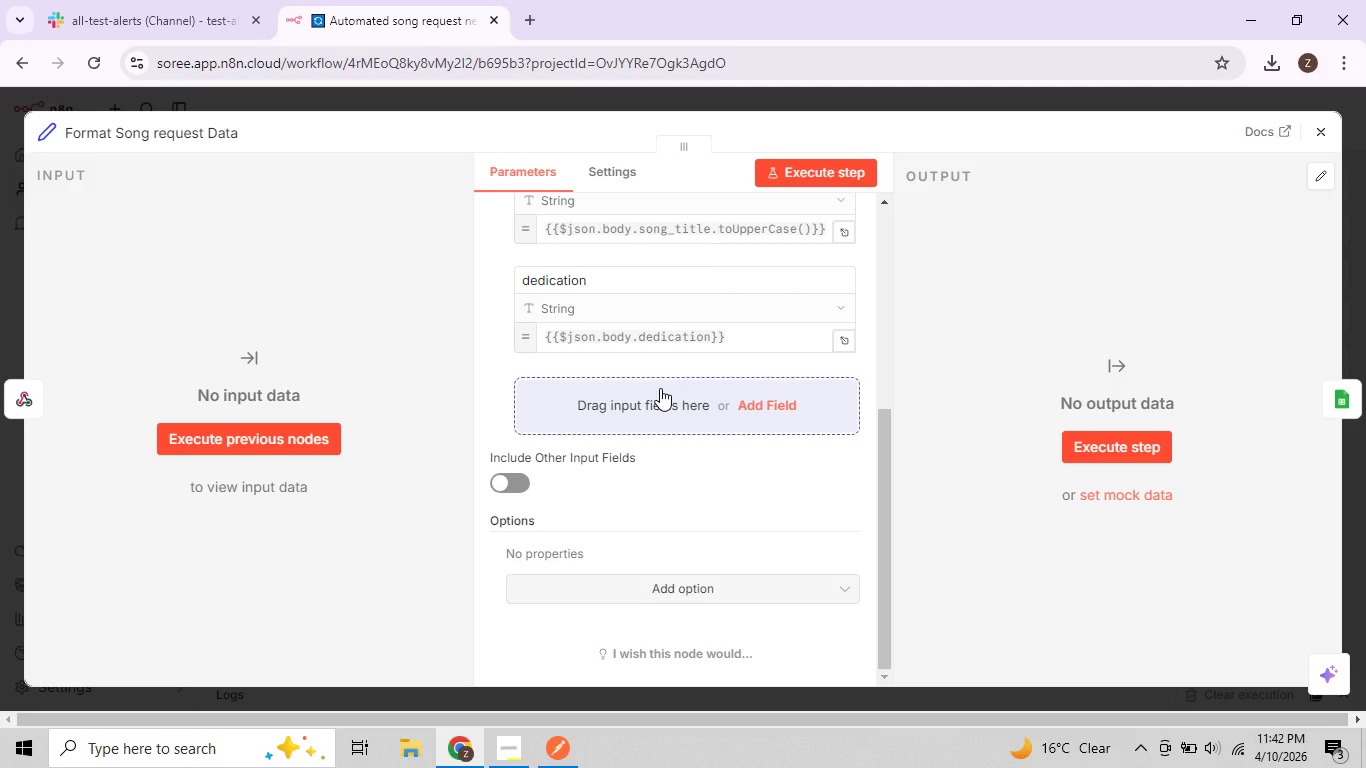 
scroll: coordinate [853, 280], scroll_direction: up, amount: 2.0
 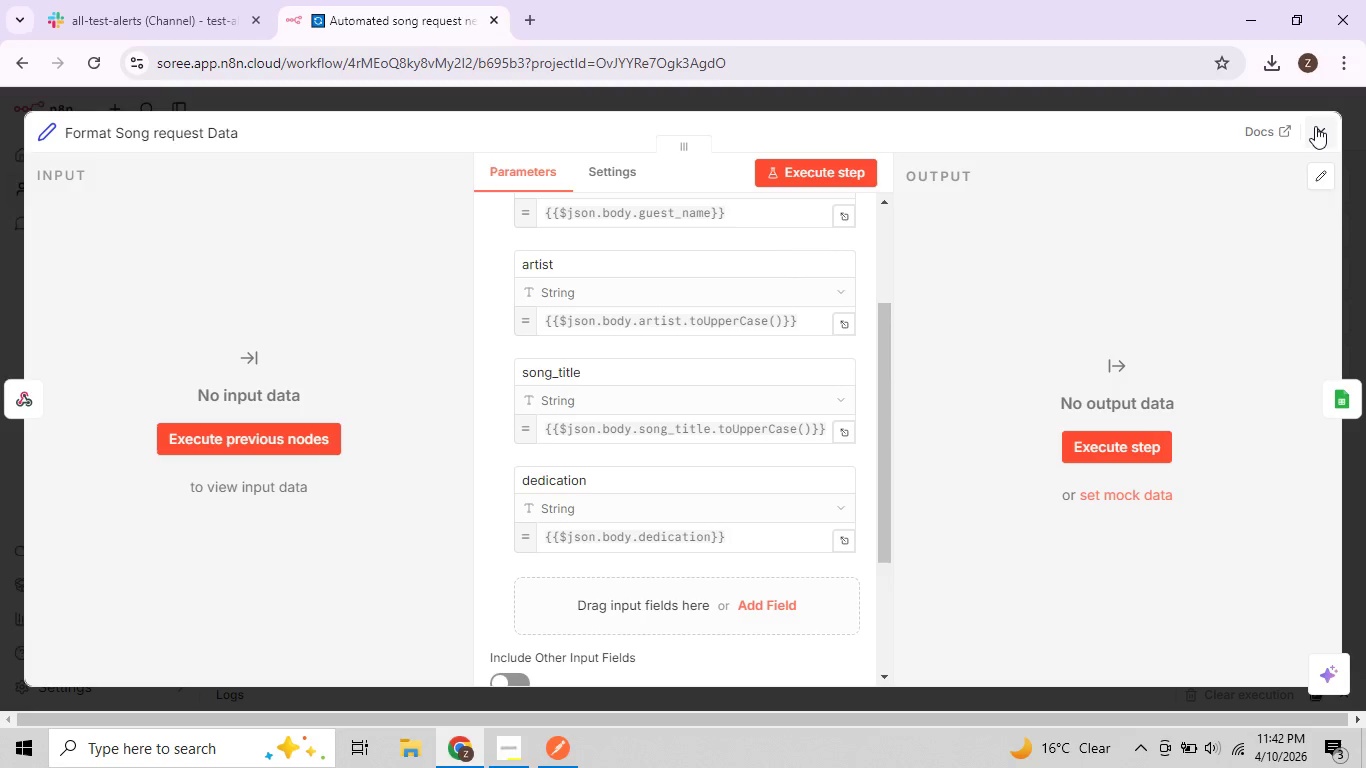 
left_click([1315, 126])
 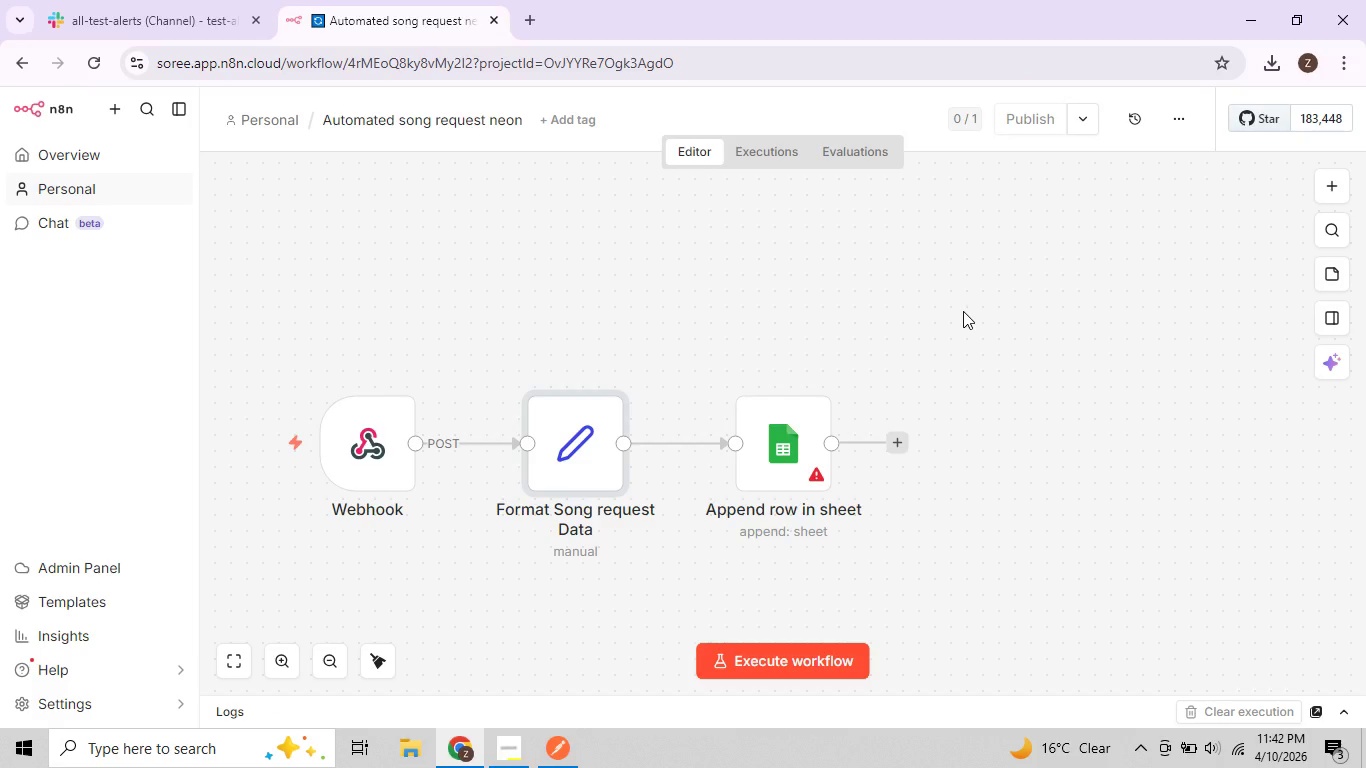 
wait(11.94)
 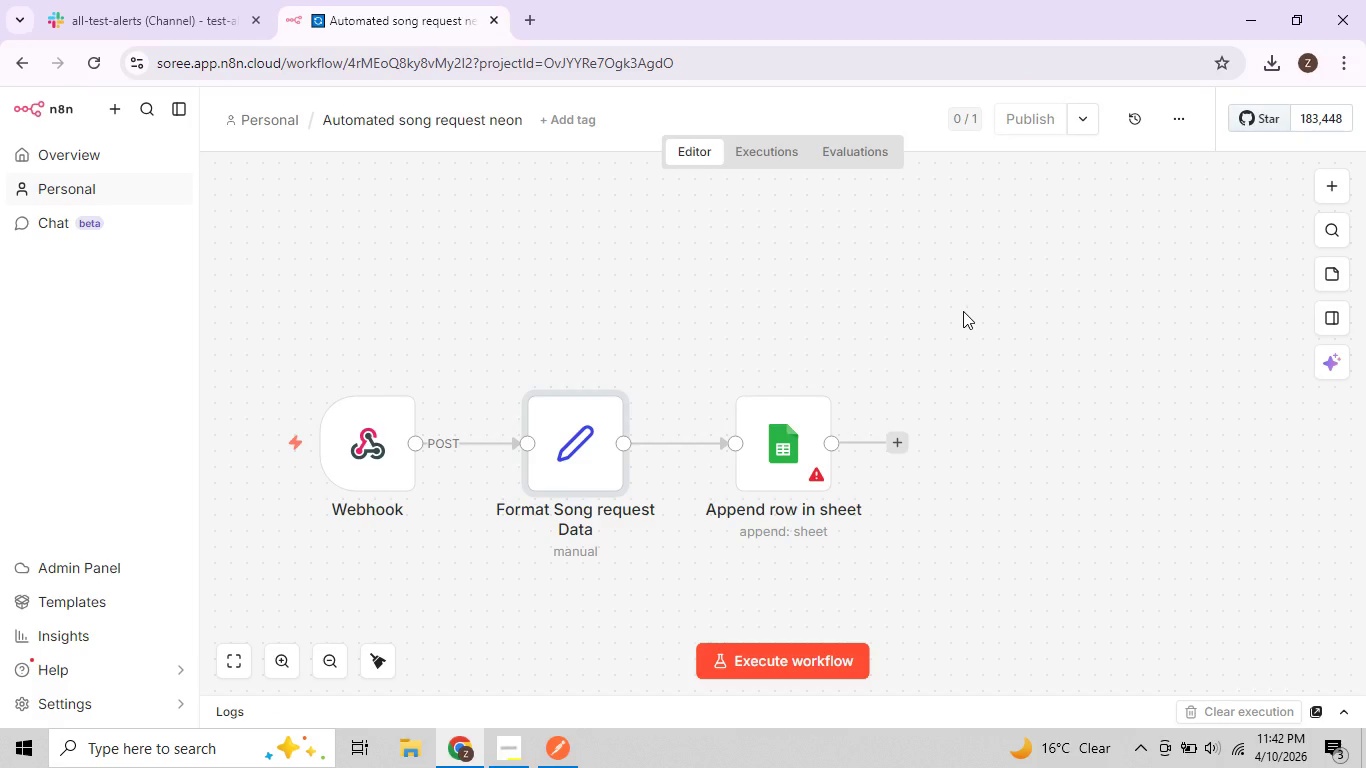 
mouse_move([835, 441])
 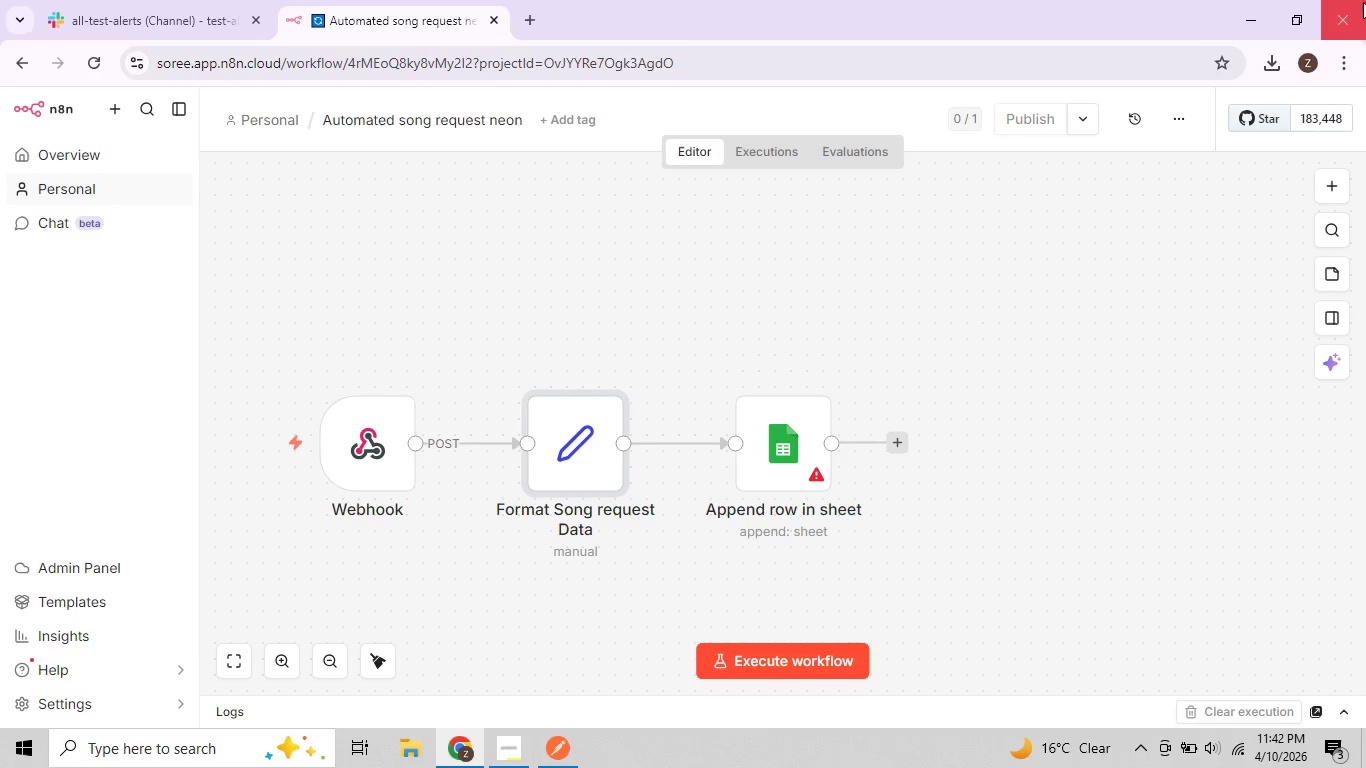 
mouse_move([1334, 95])
 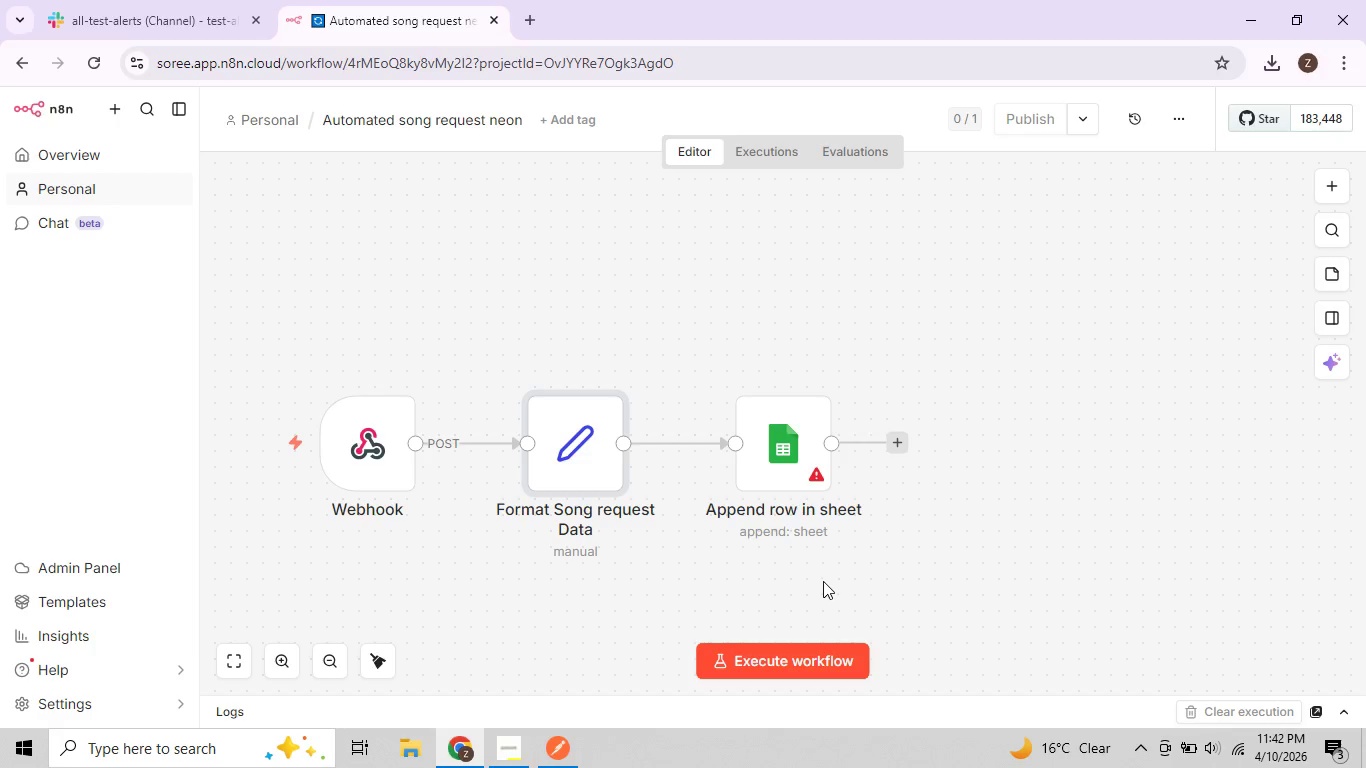 
left_click([475, 742])
 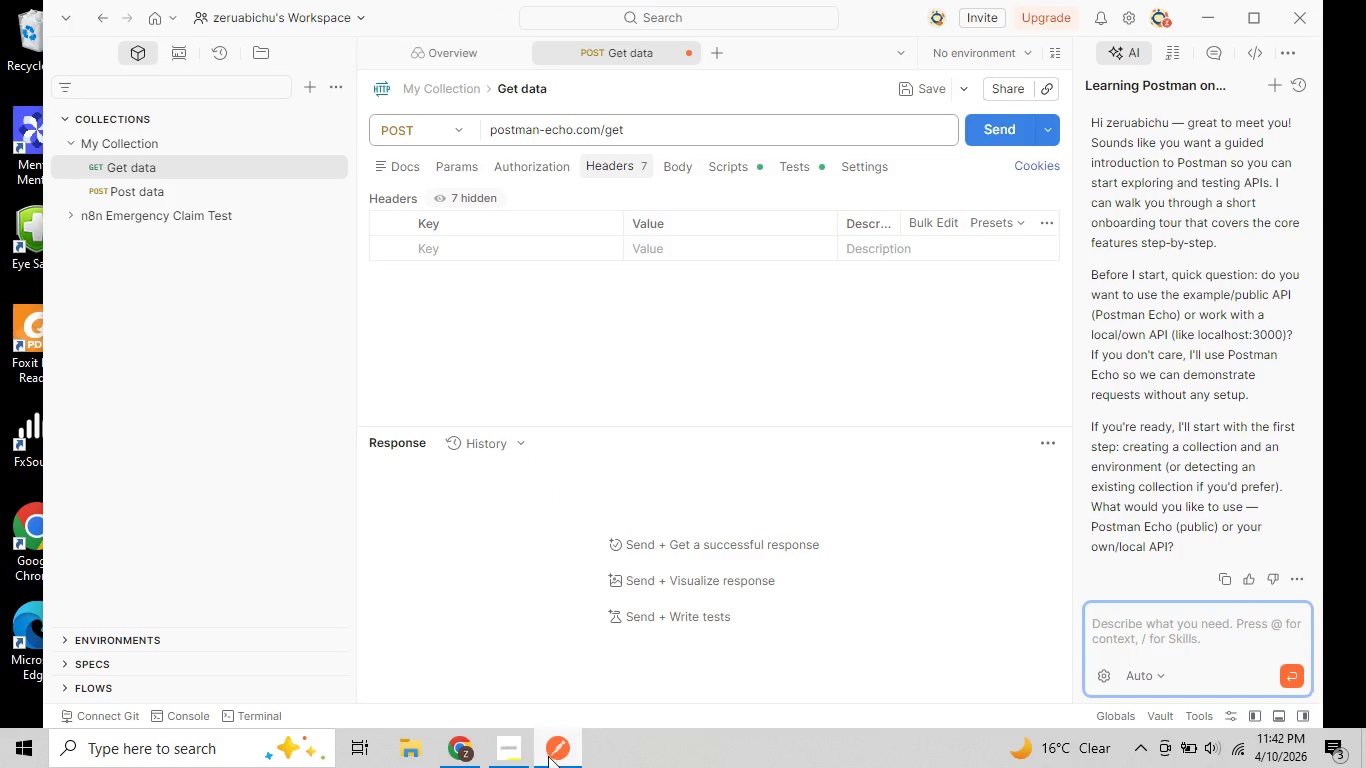 
left_click([476, 755])
 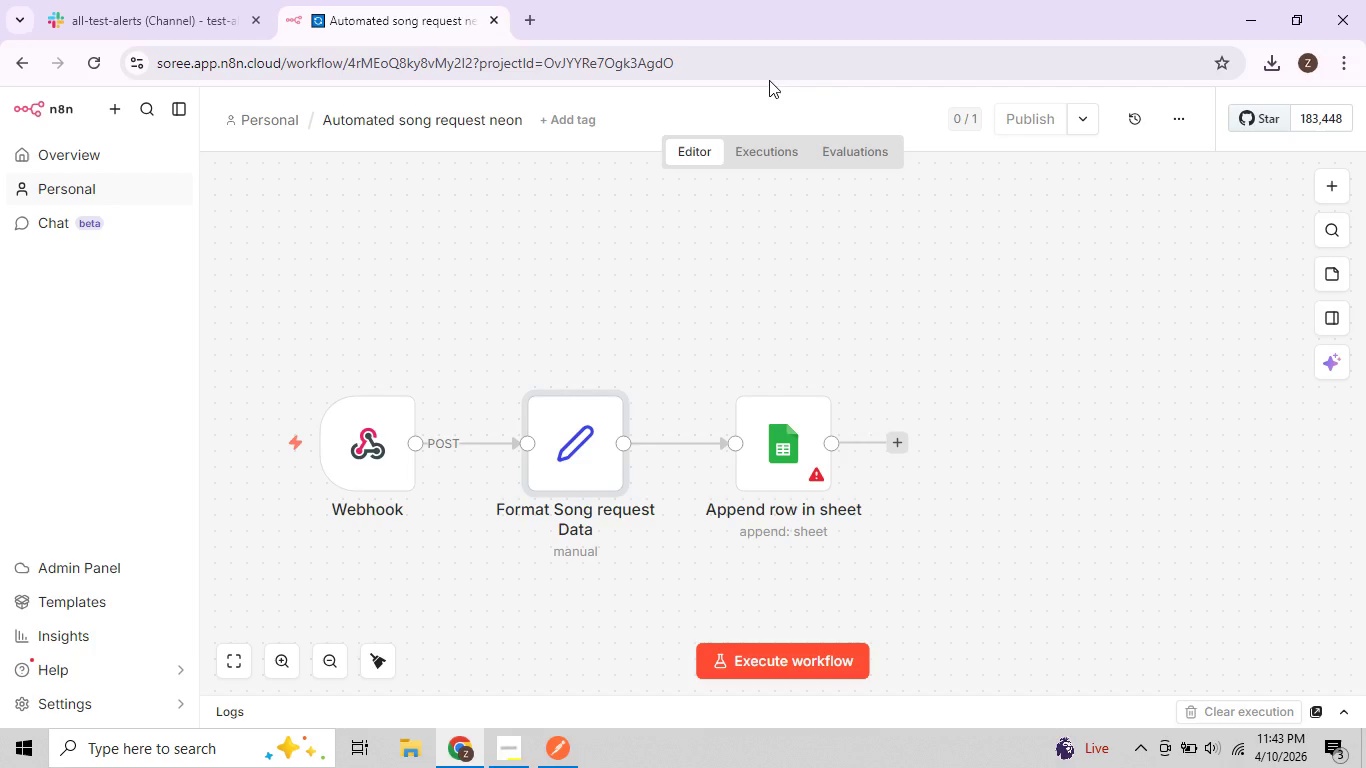 
wait(41.48)
 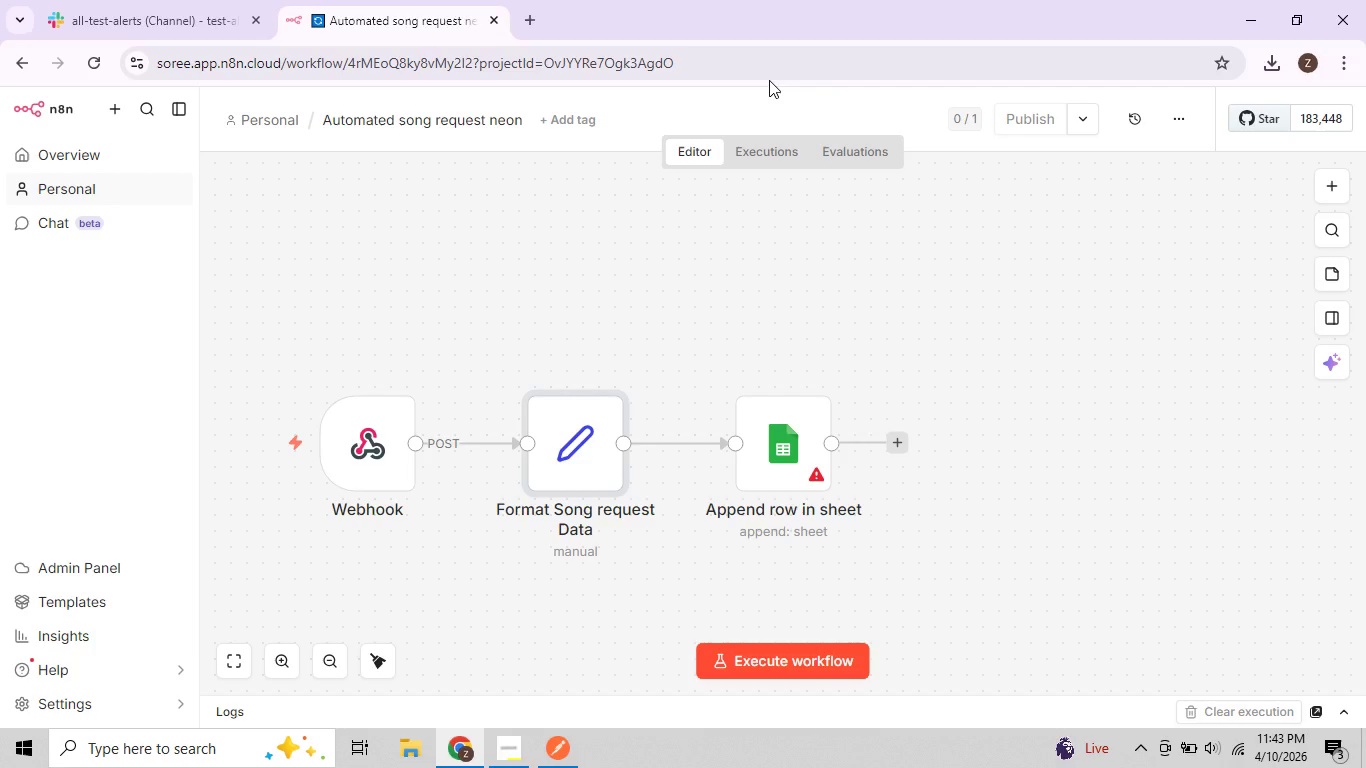 
left_click([474, 754])
 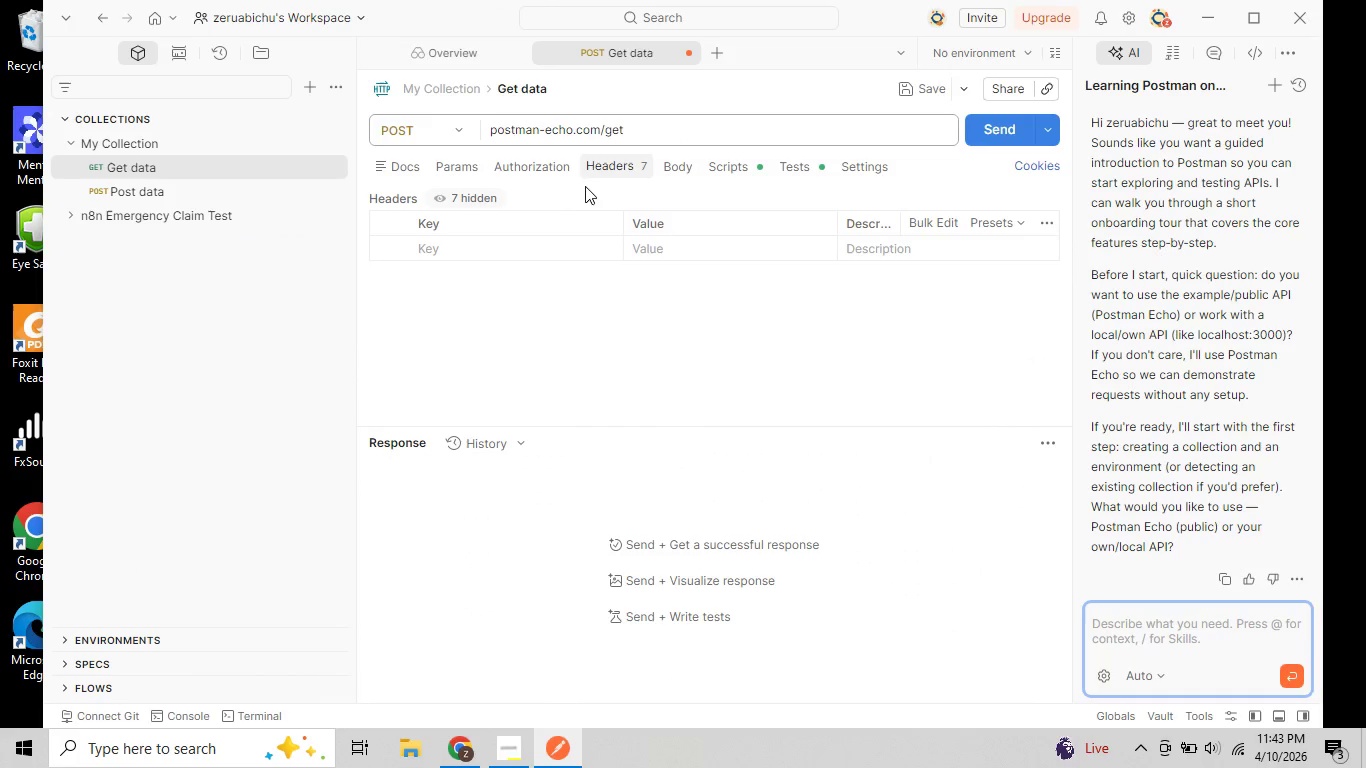 
left_click([598, 117])
 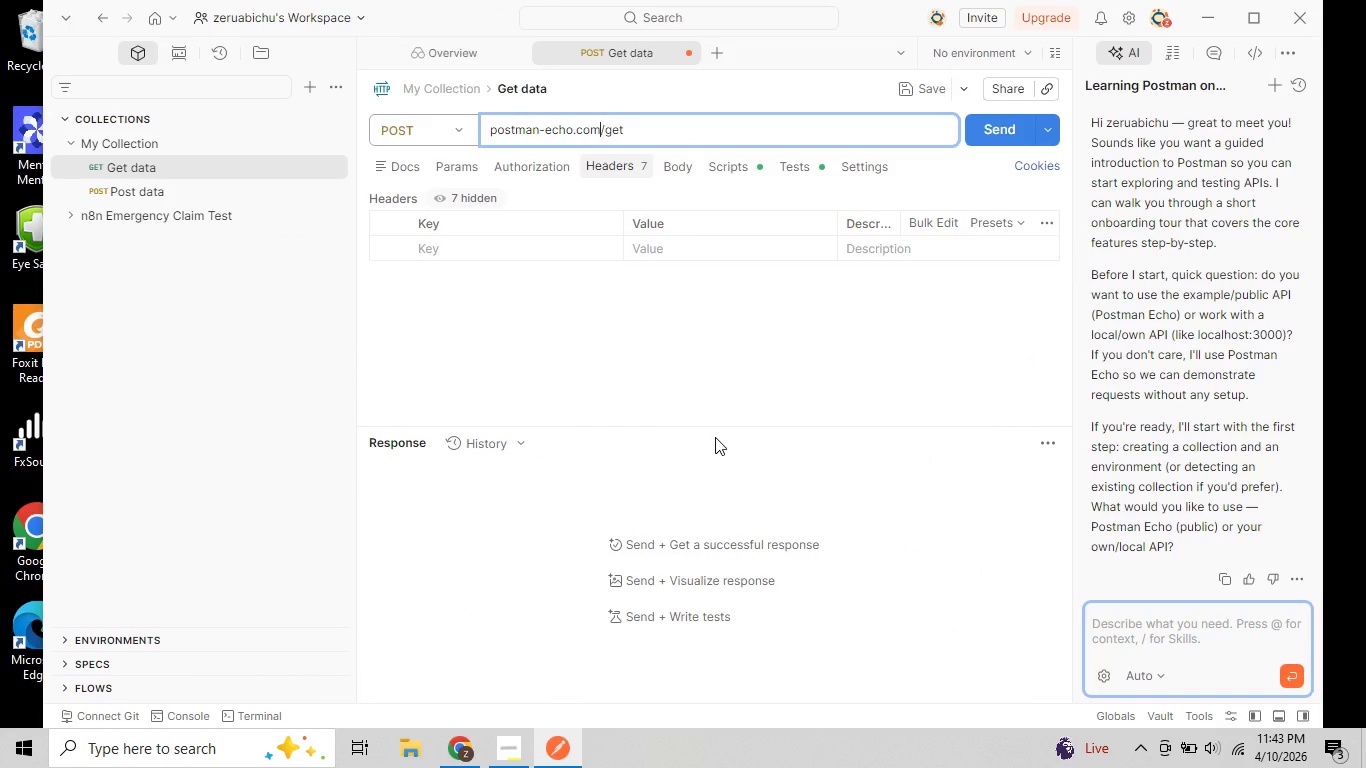 
wait(6.94)
 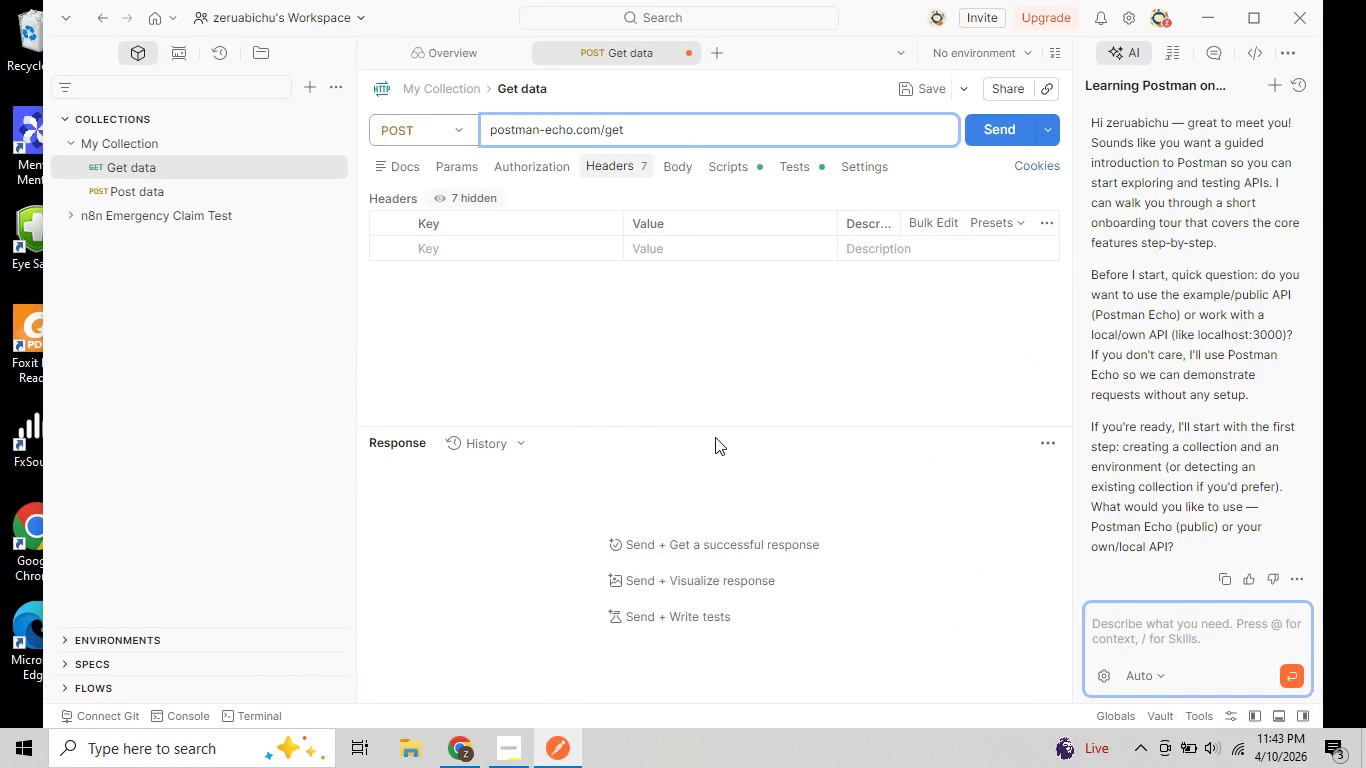 
left_click([448, 749])
 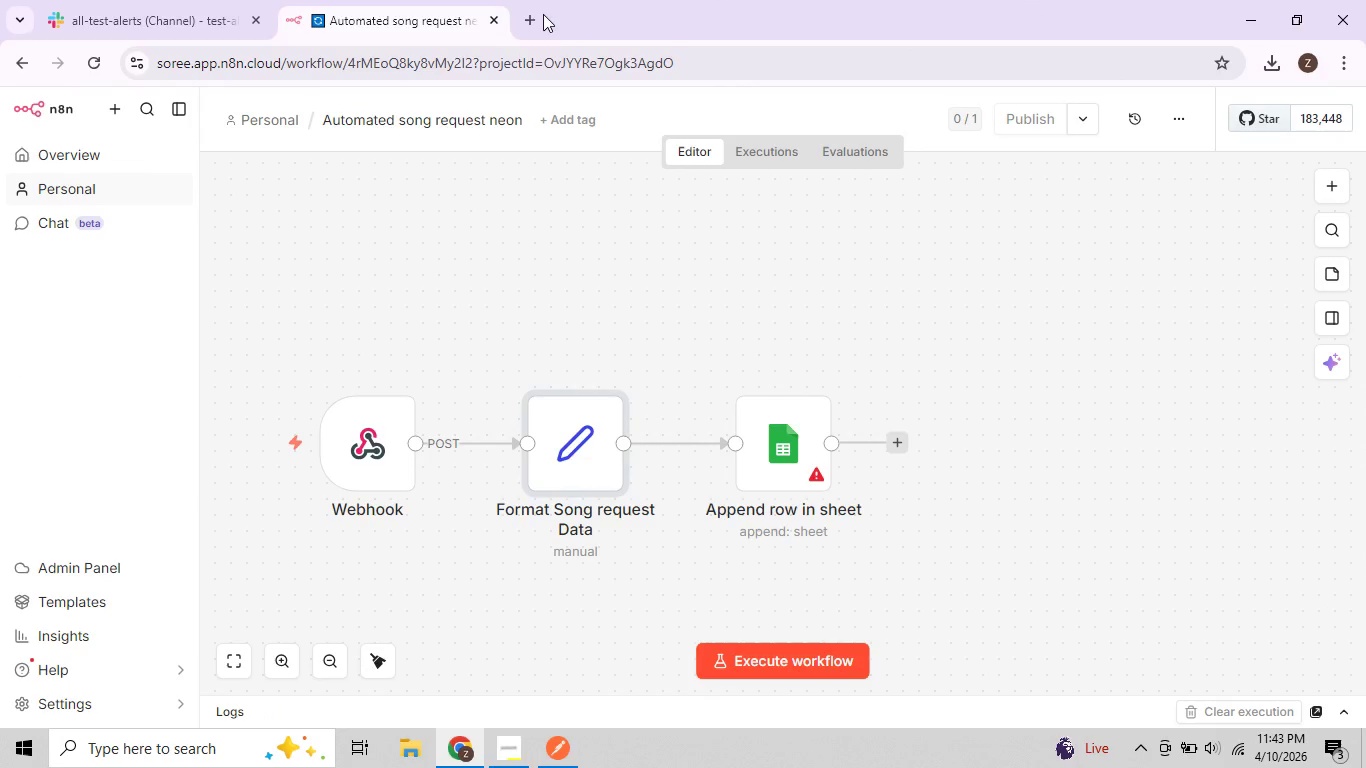 
left_click([535, 15])
 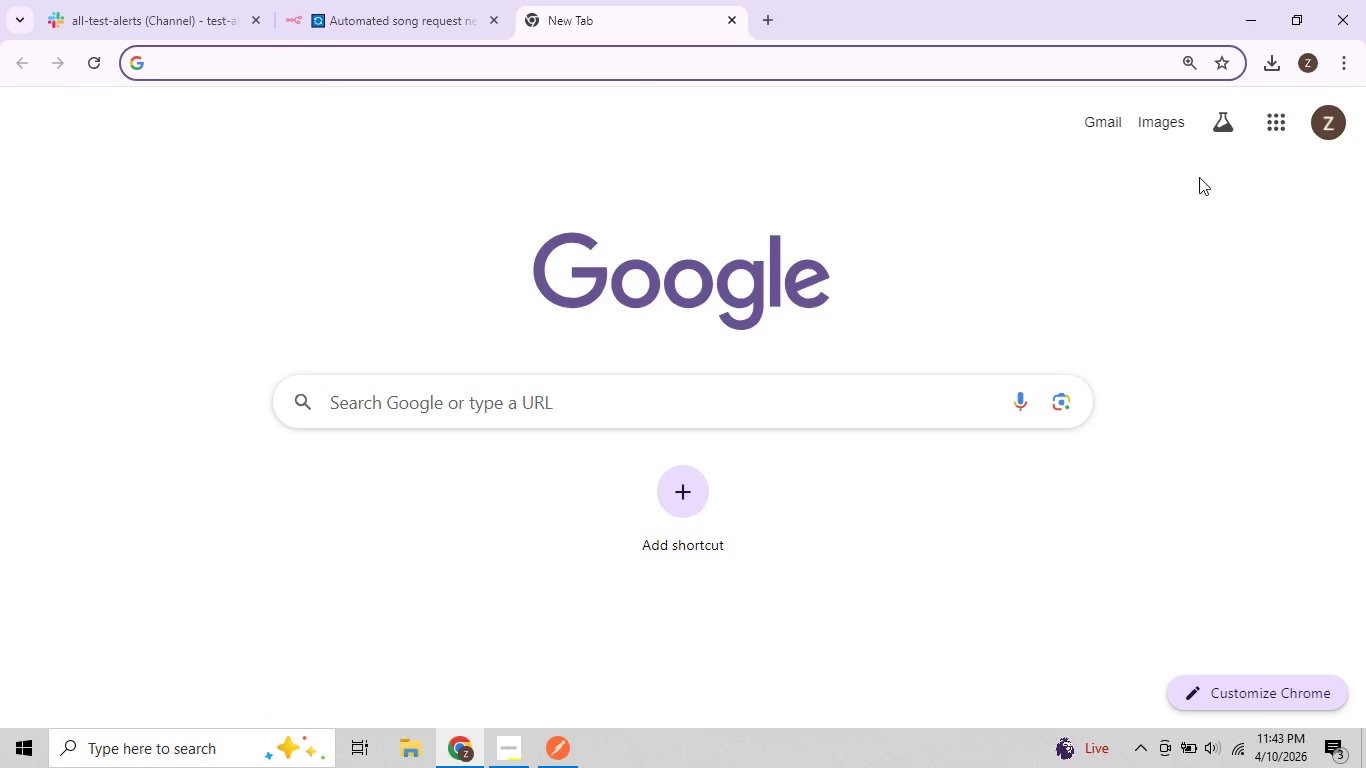 
wait(7.17)
 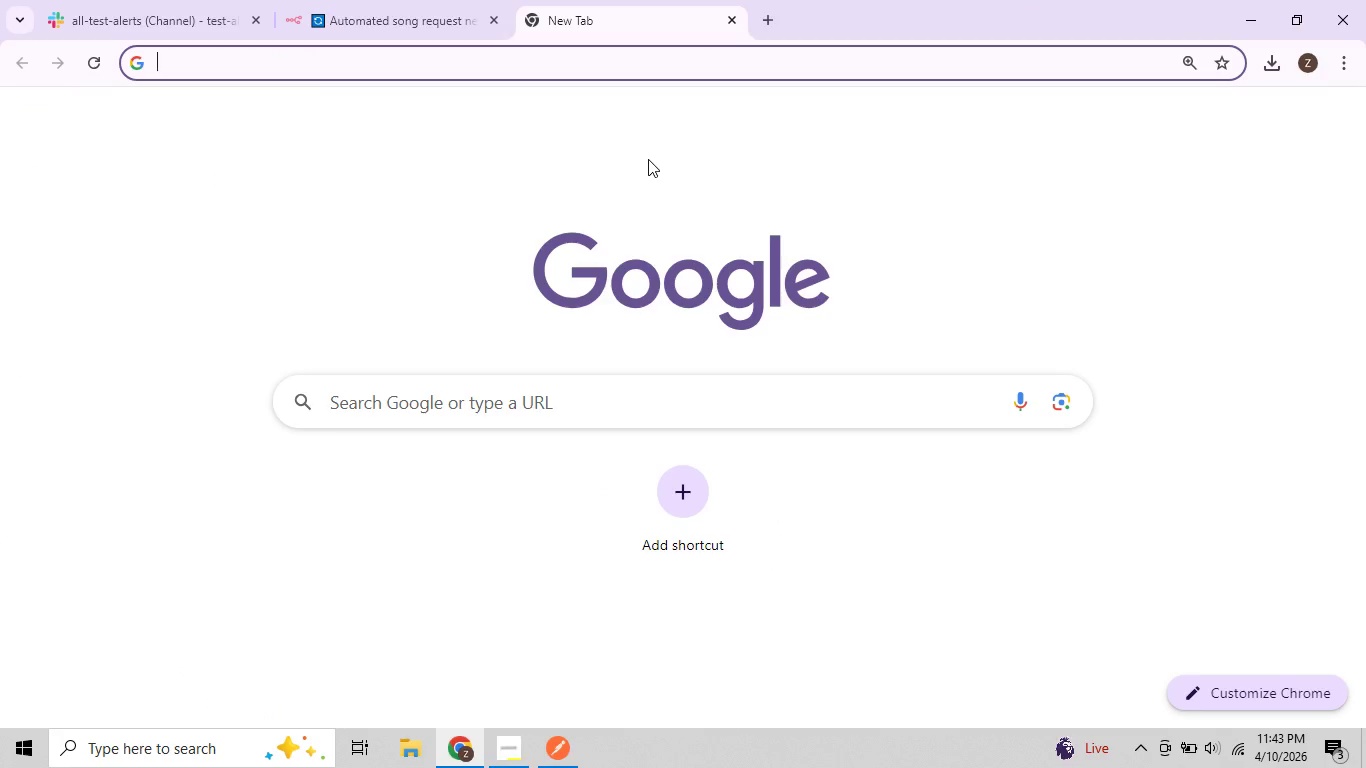 
type(Googe)
 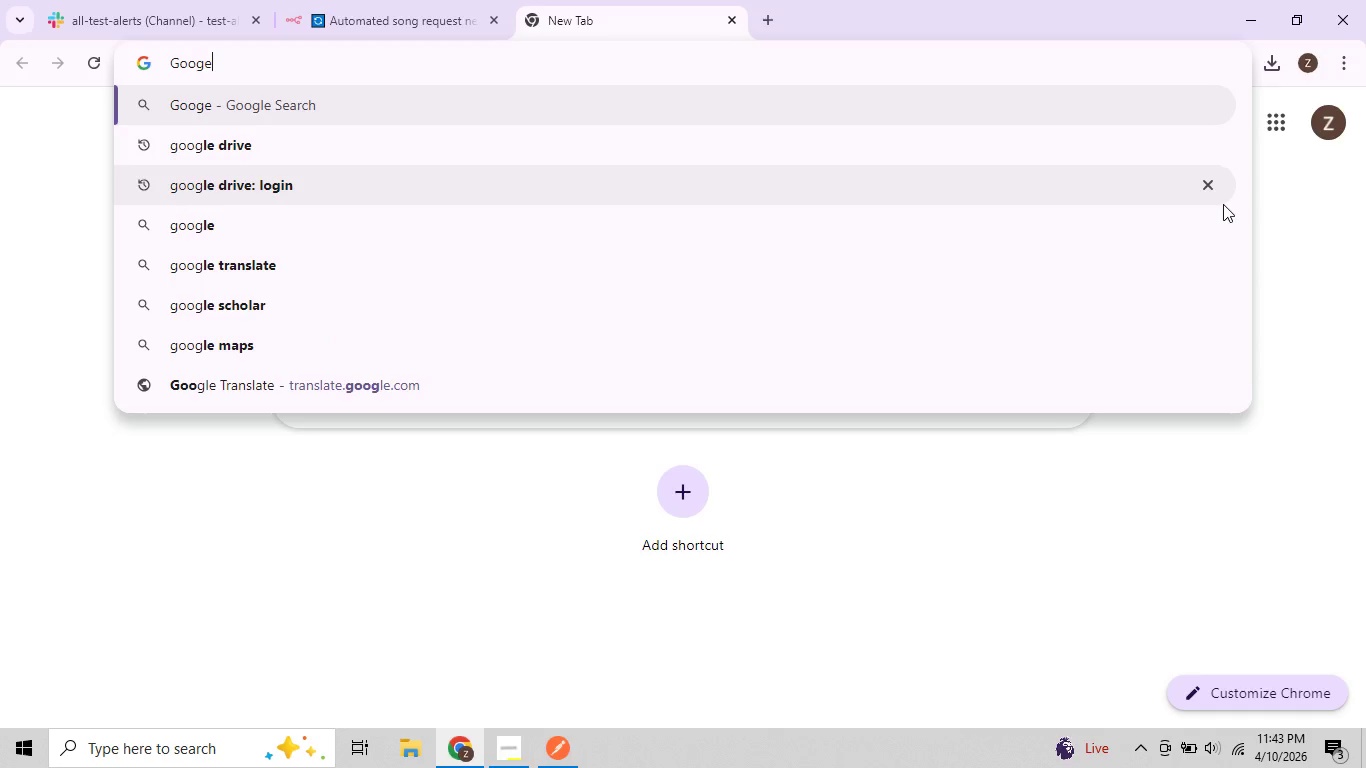 
type( sg)
key(Backspace)
type(ee)
 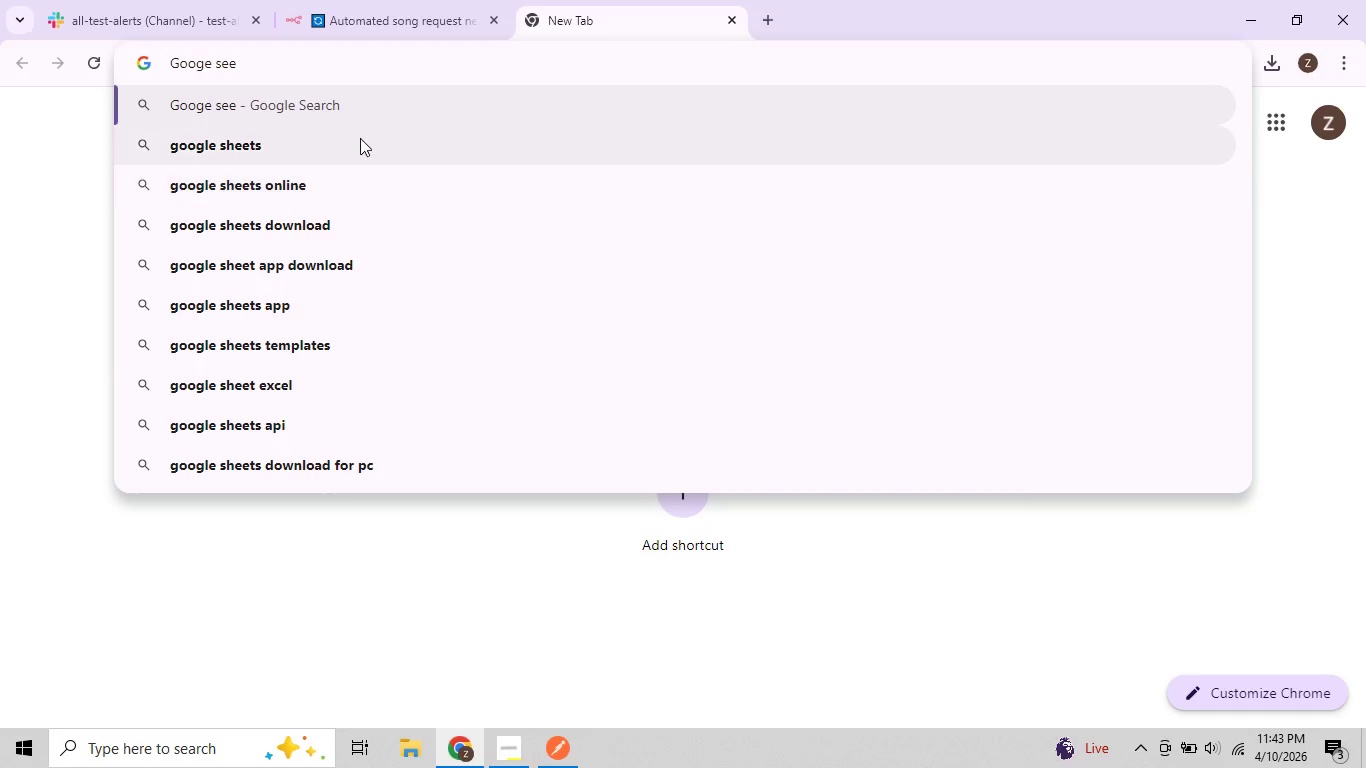 
left_click([354, 140])
 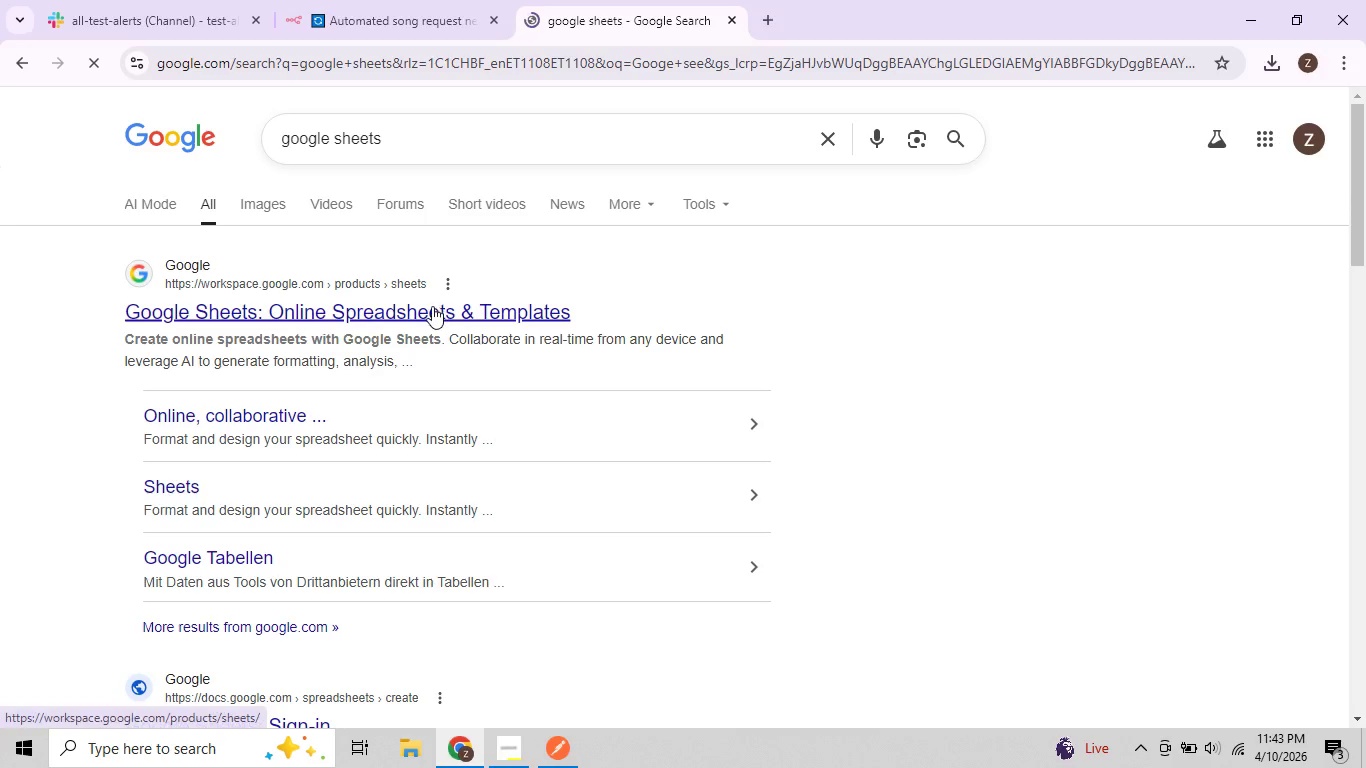 
scroll: coordinate [483, 313], scroll_direction: down, amount: 2.0
 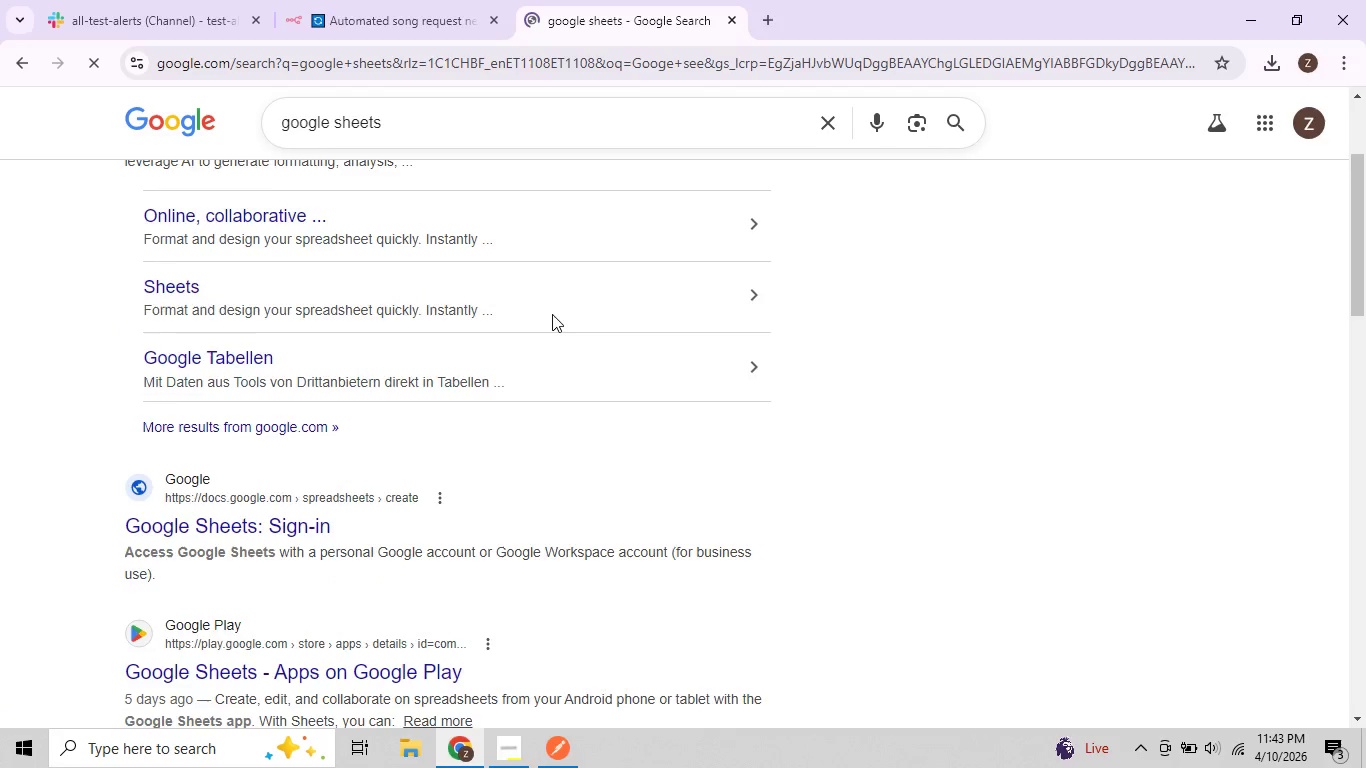 
scroll: coordinate [550, 314], scroll_direction: up, amount: 2.0
 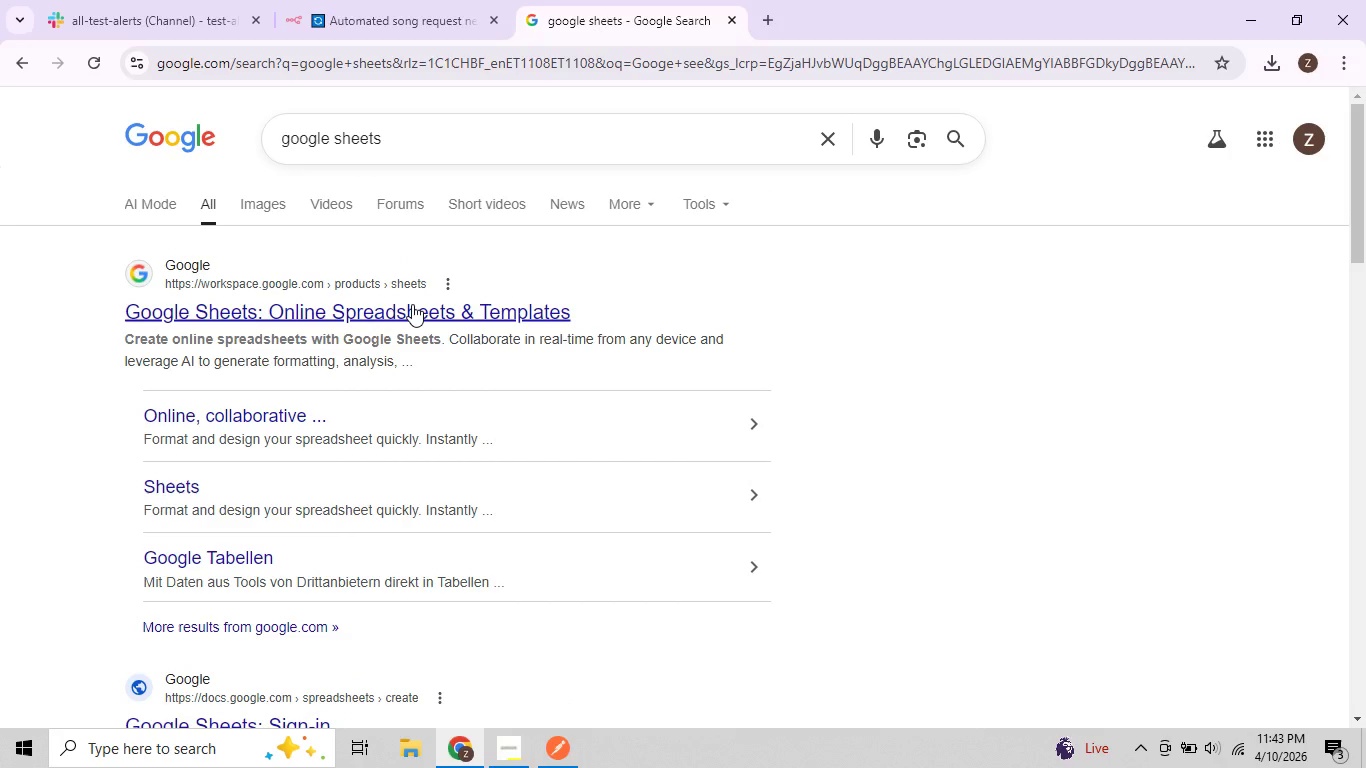 
double_click([412, 304])
 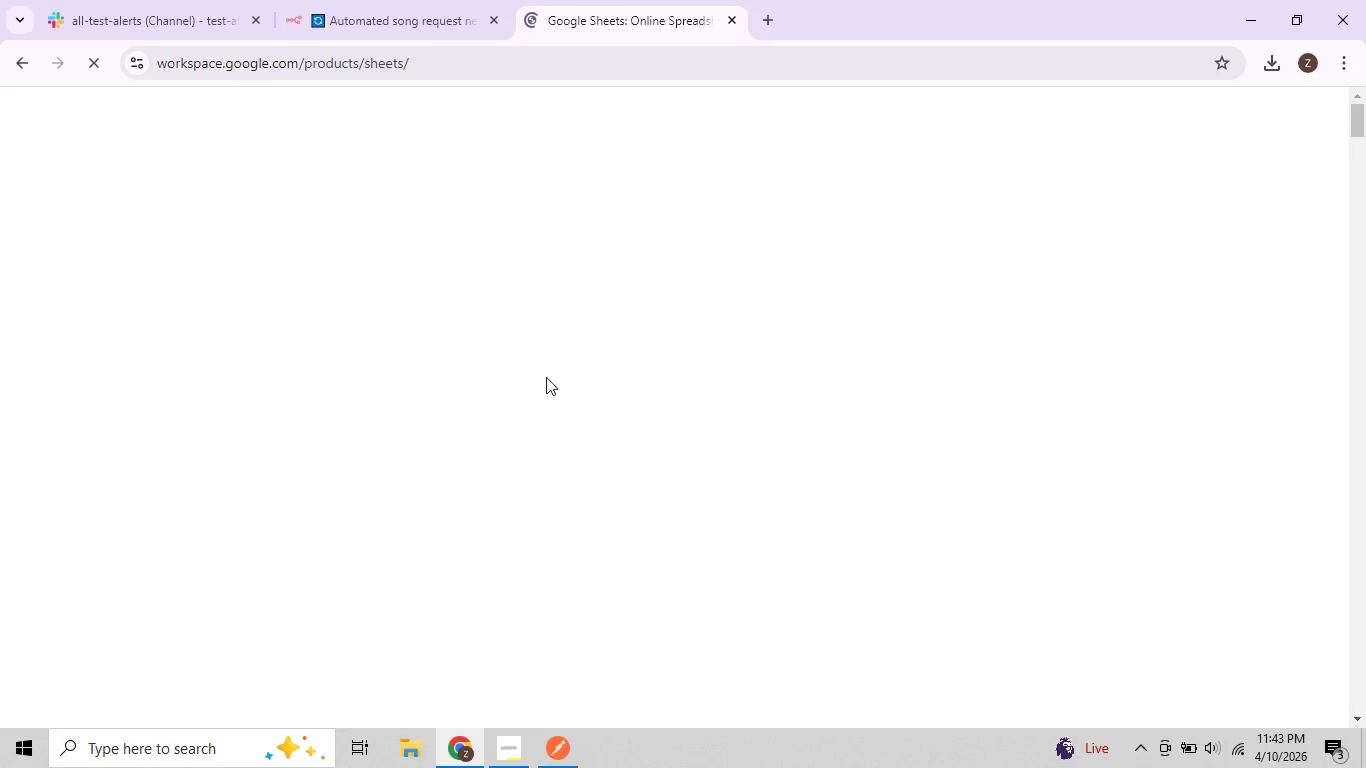 
mouse_move([800, 36])
 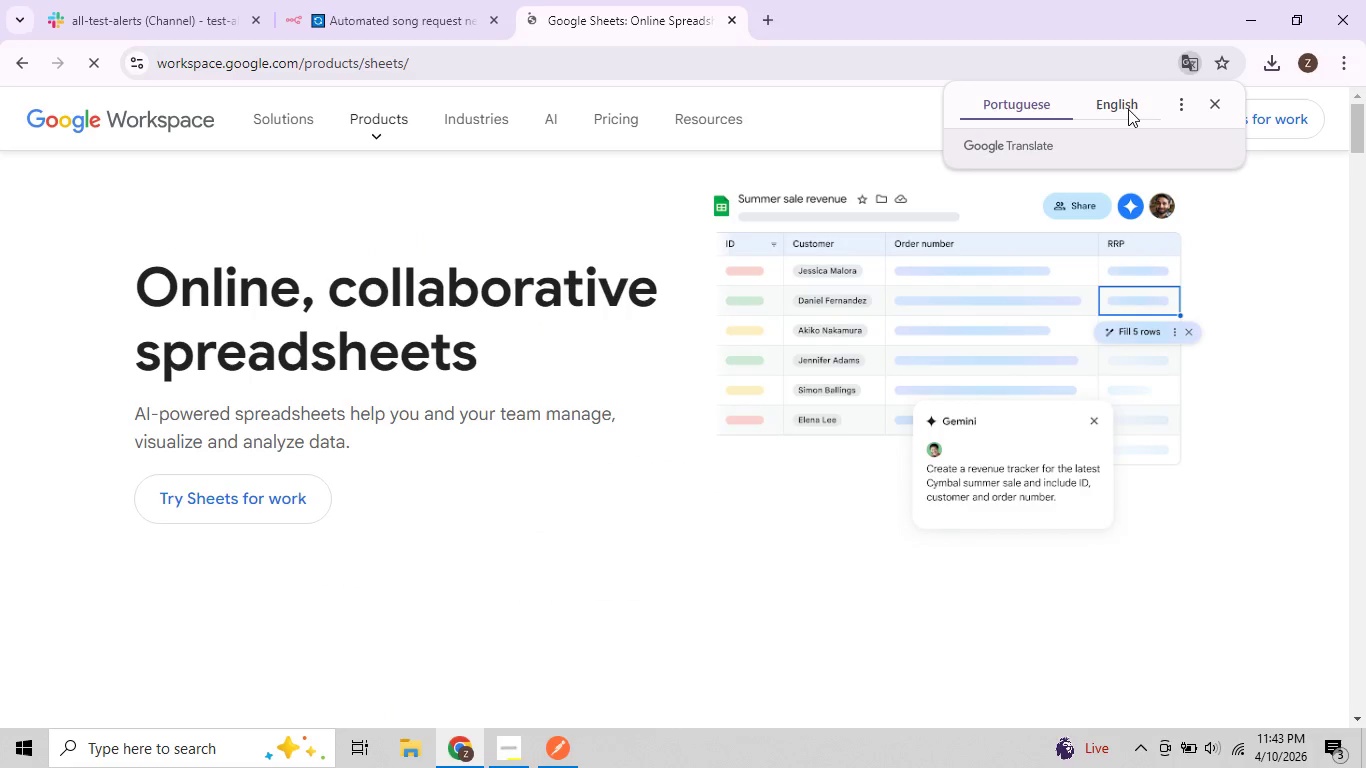 
left_click([1128, 109])
 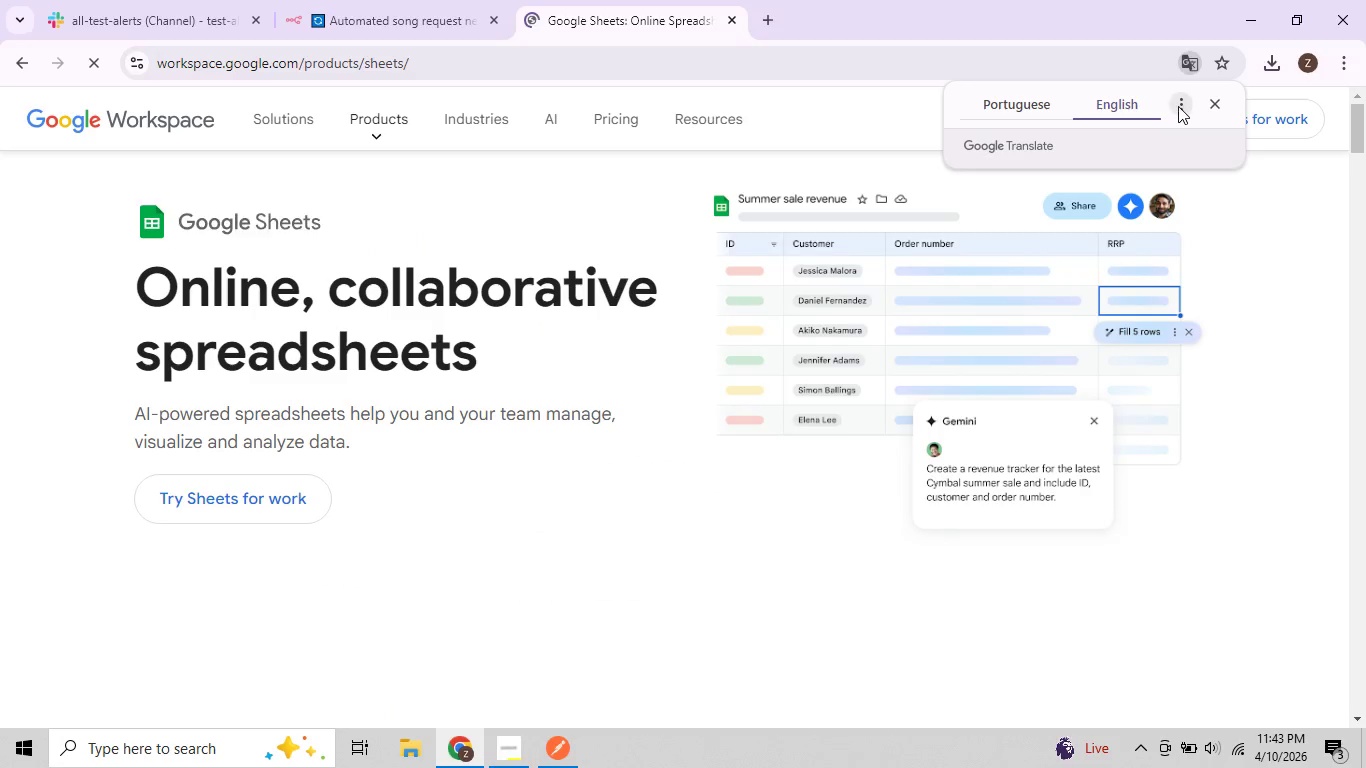 
left_click([1179, 106])
 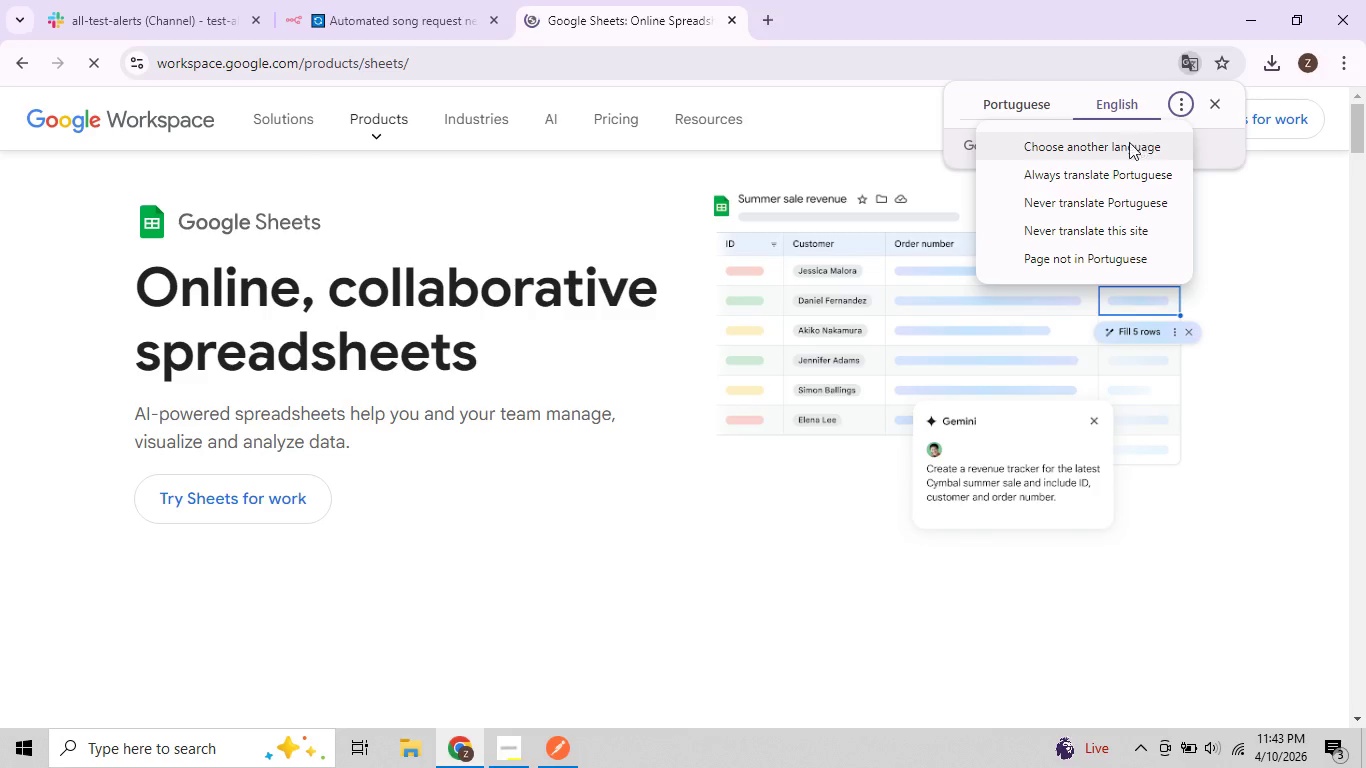 
left_click([1109, 146])
 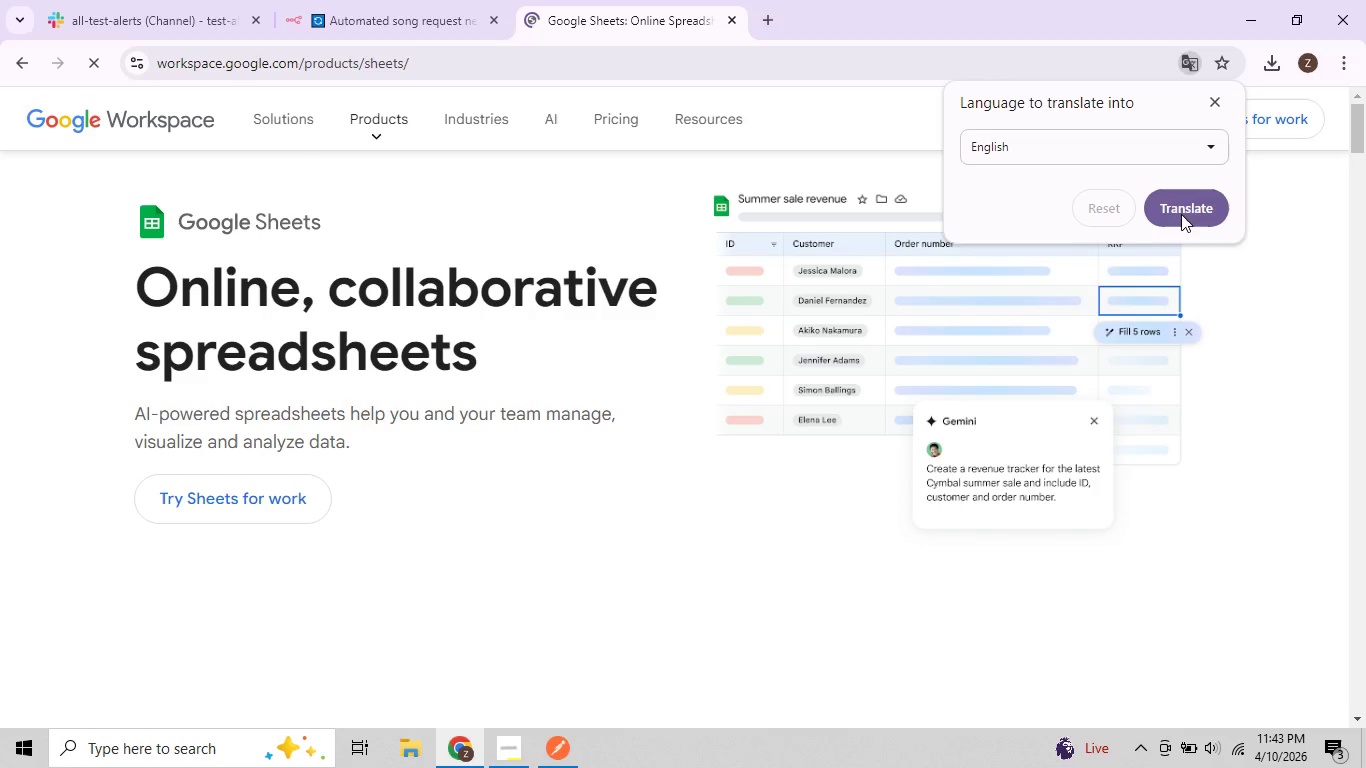 
left_click([1181, 205])
 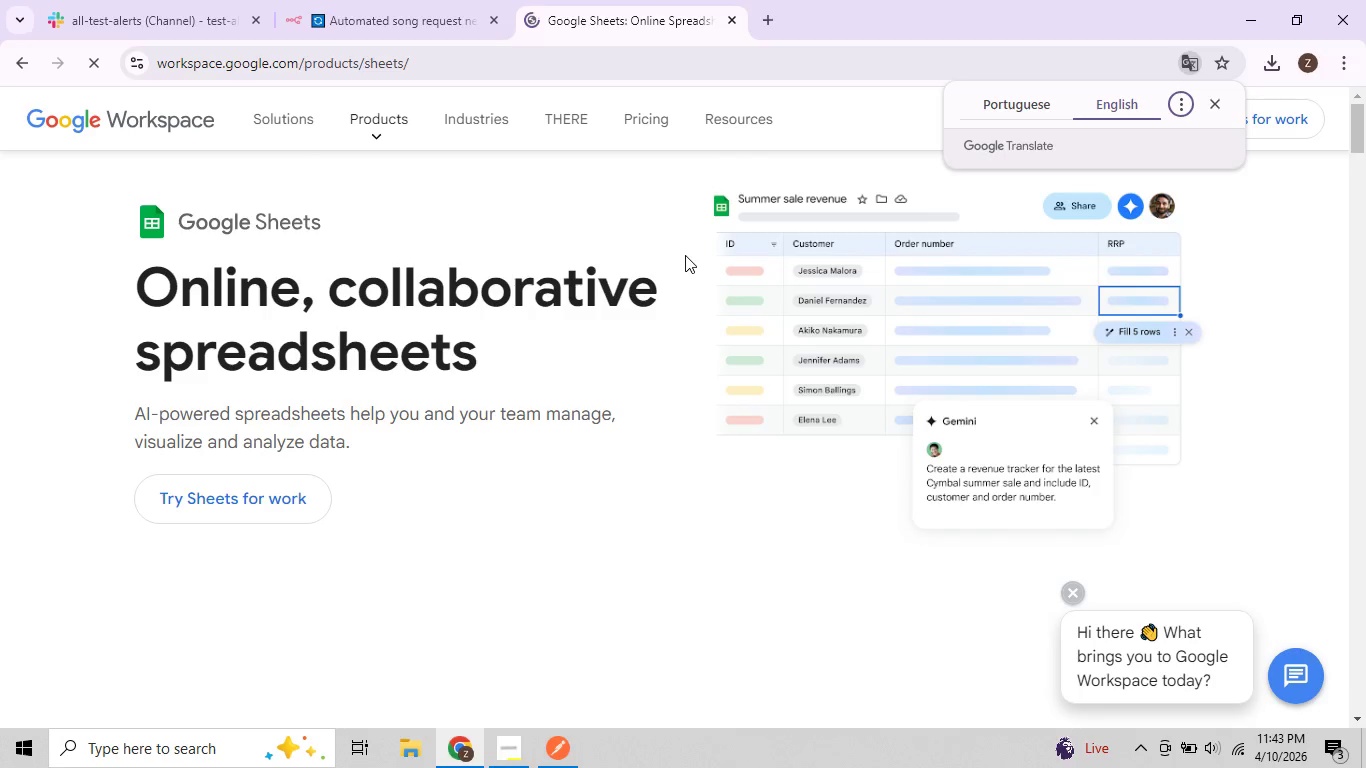 
scroll: coordinate [684, 231], scroll_direction: down, amount: 3.0
 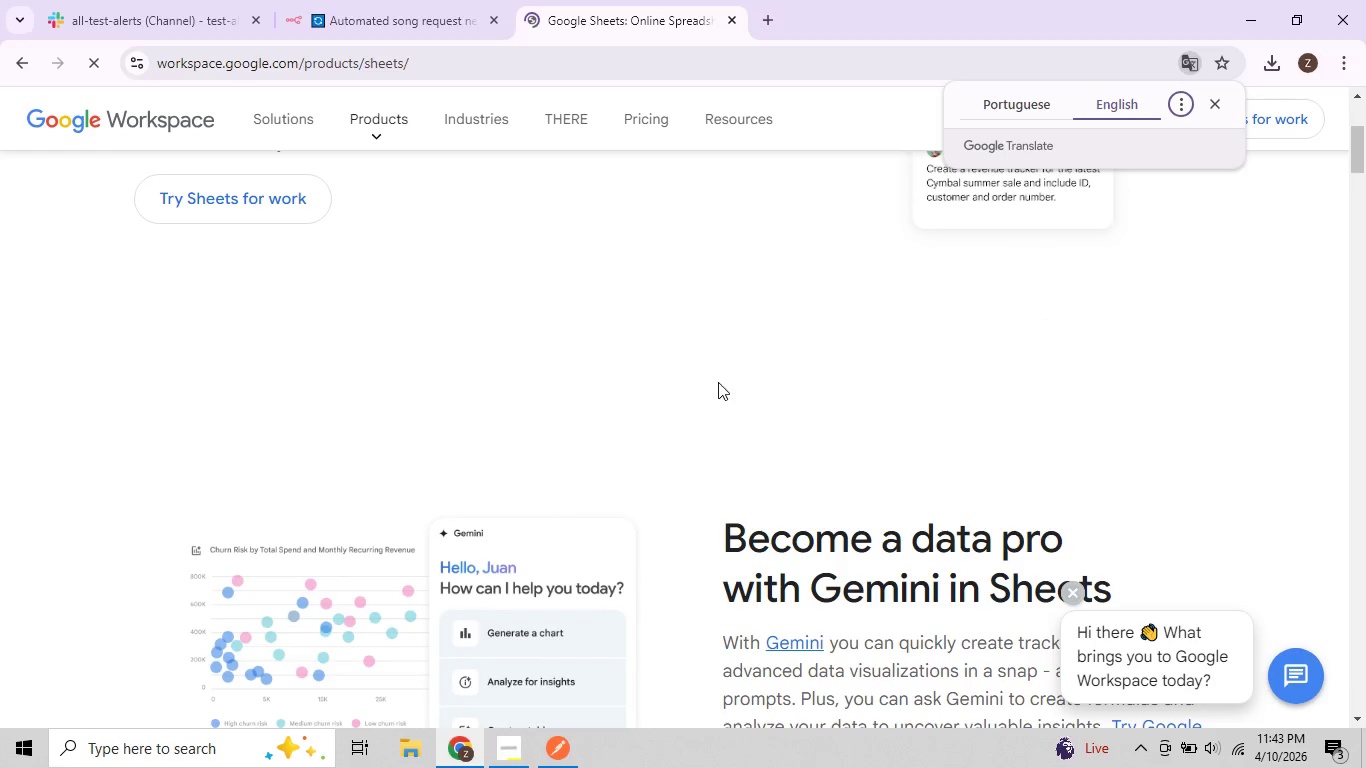 
scroll: coordinate [722, 378], scroll_direction: up, amount: 3.0
 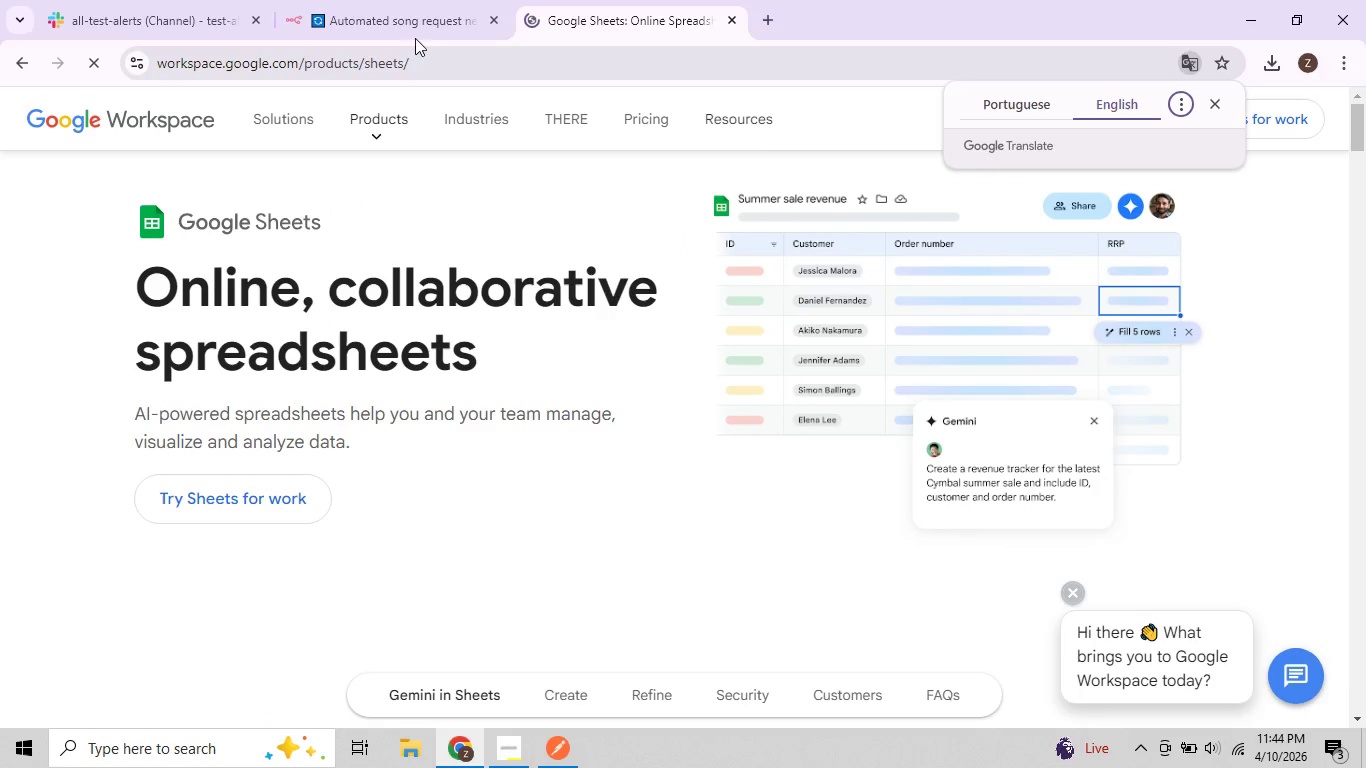 
left_click([393, 29])
 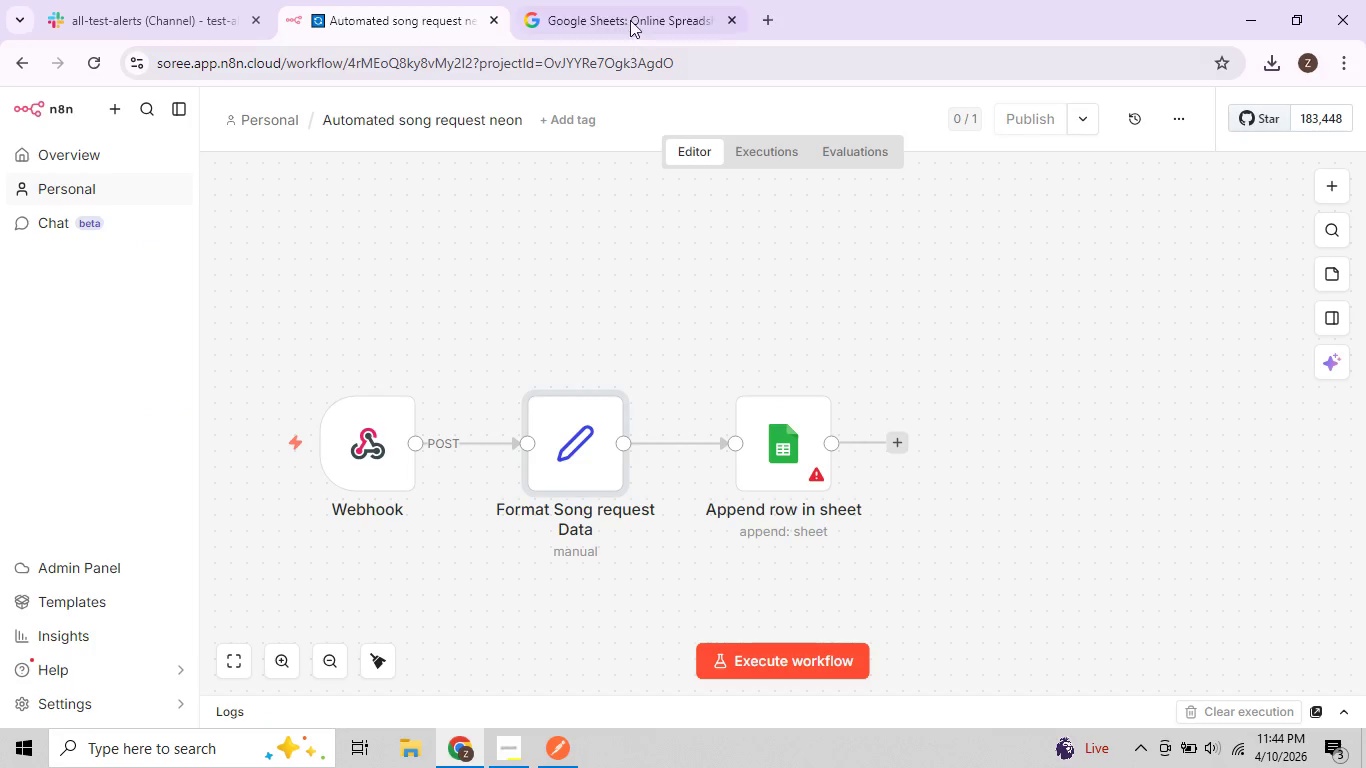 
left_click([624, 20])
 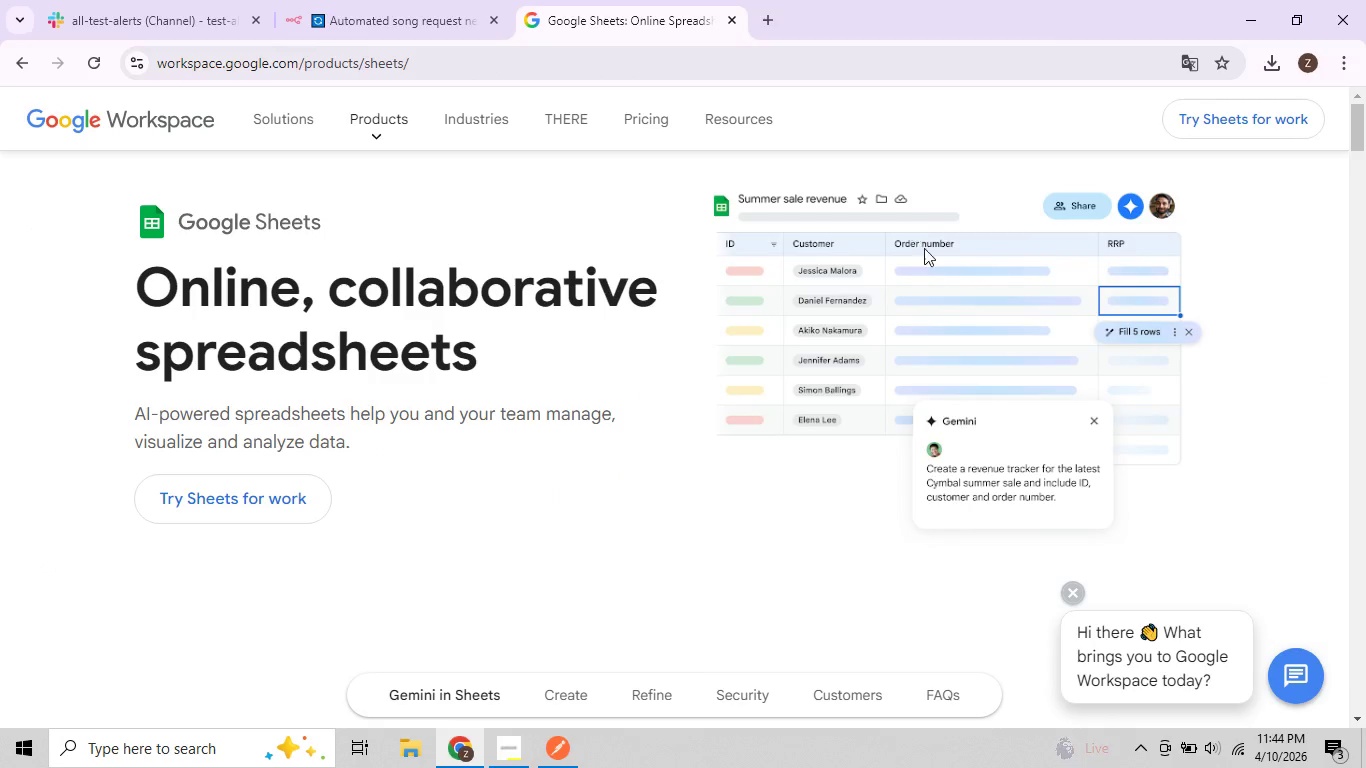 
scroll: coordinate [689, 418], scroll_direction: down, amount: 11.0
 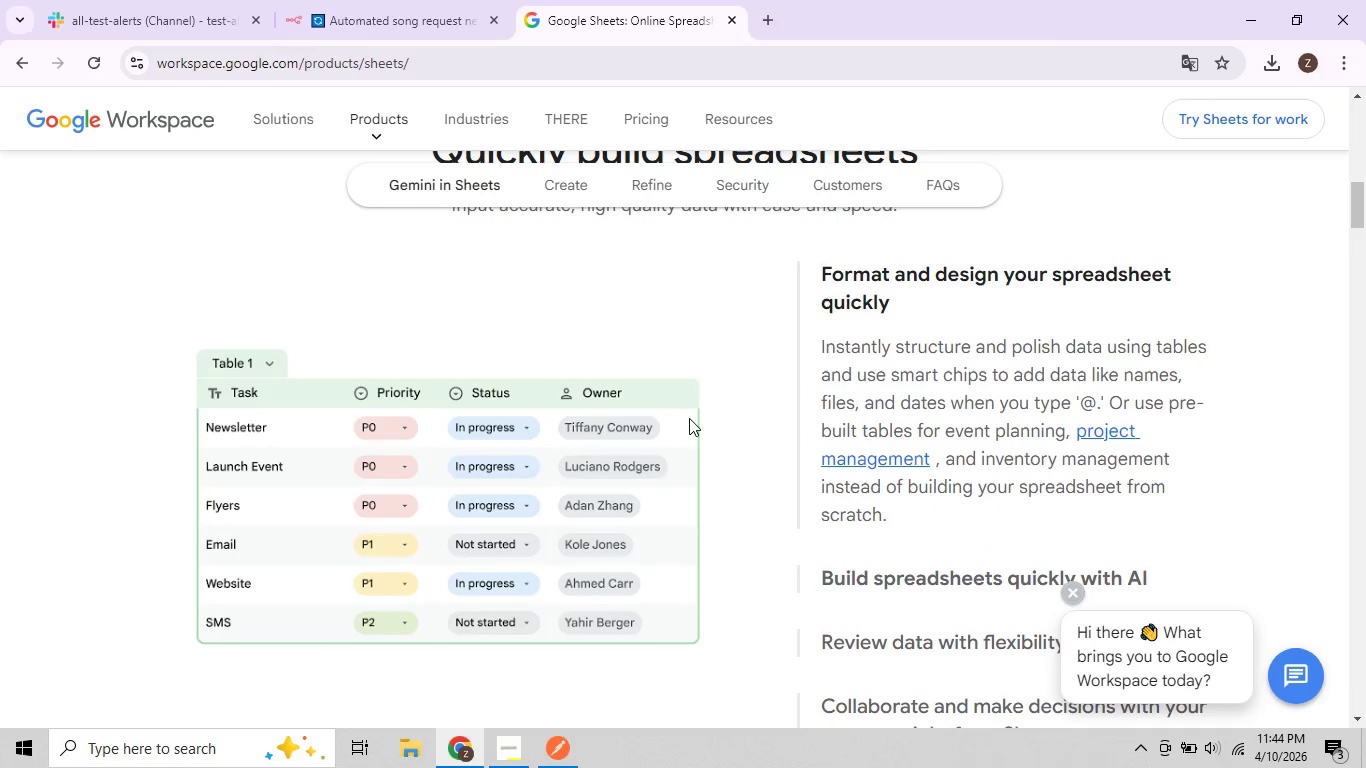 
scroll: coordinate [689, 394], scroll_direction: up, amount: 3.0
 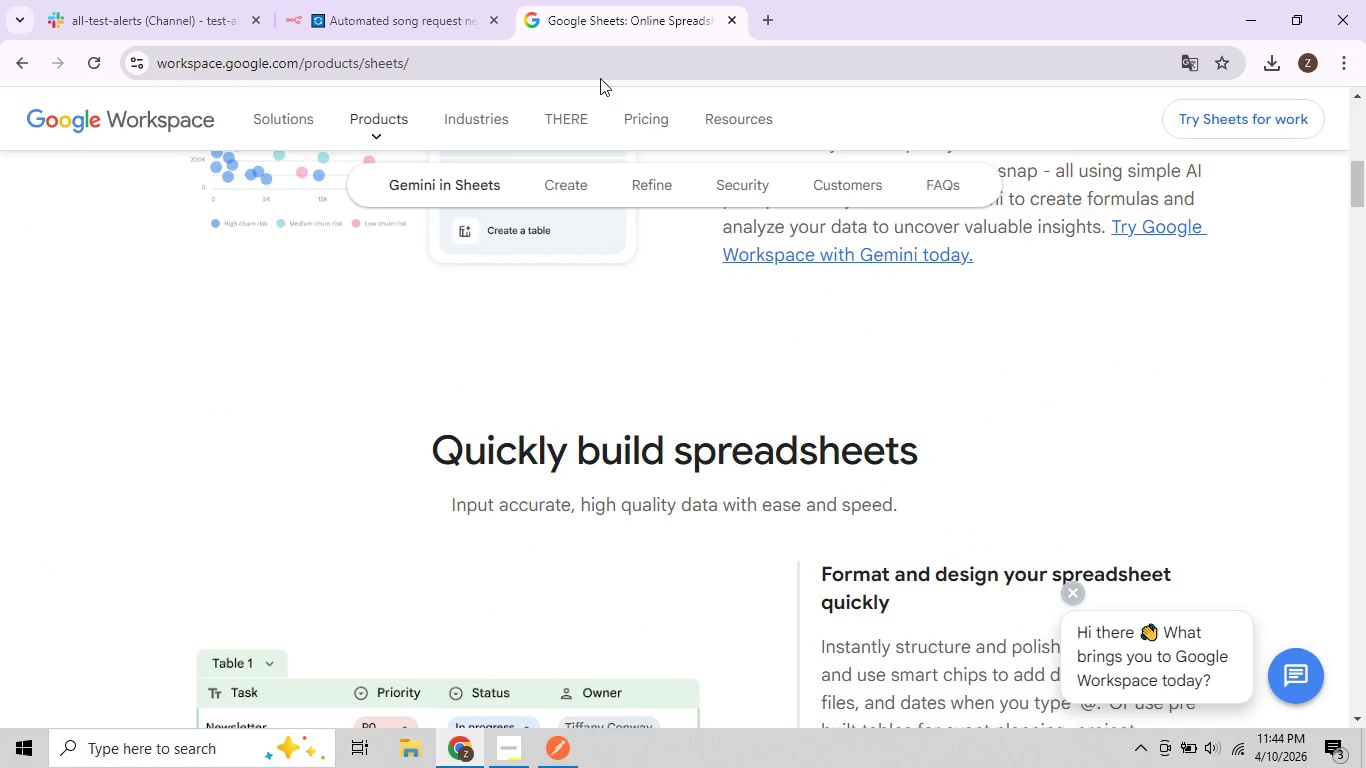 
left_click([591, 70])
 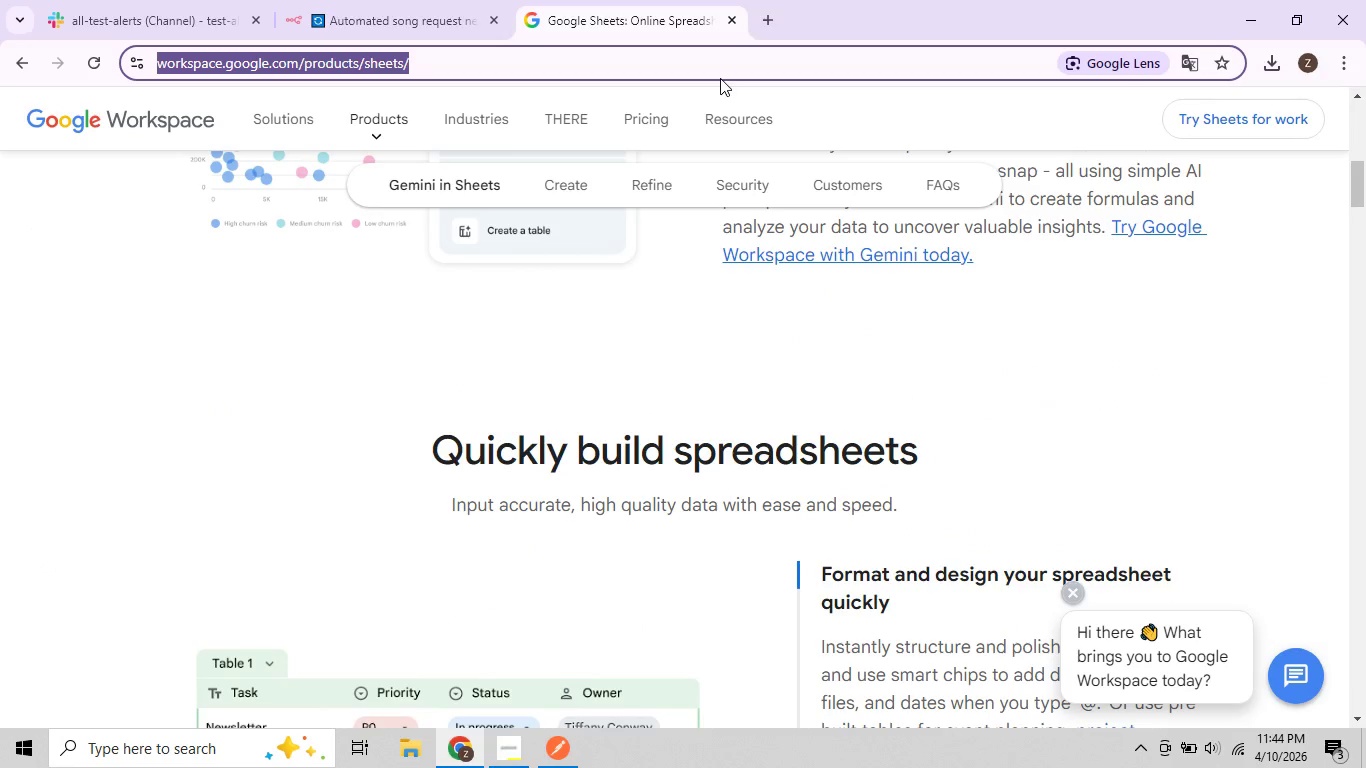 
type(sheets)
 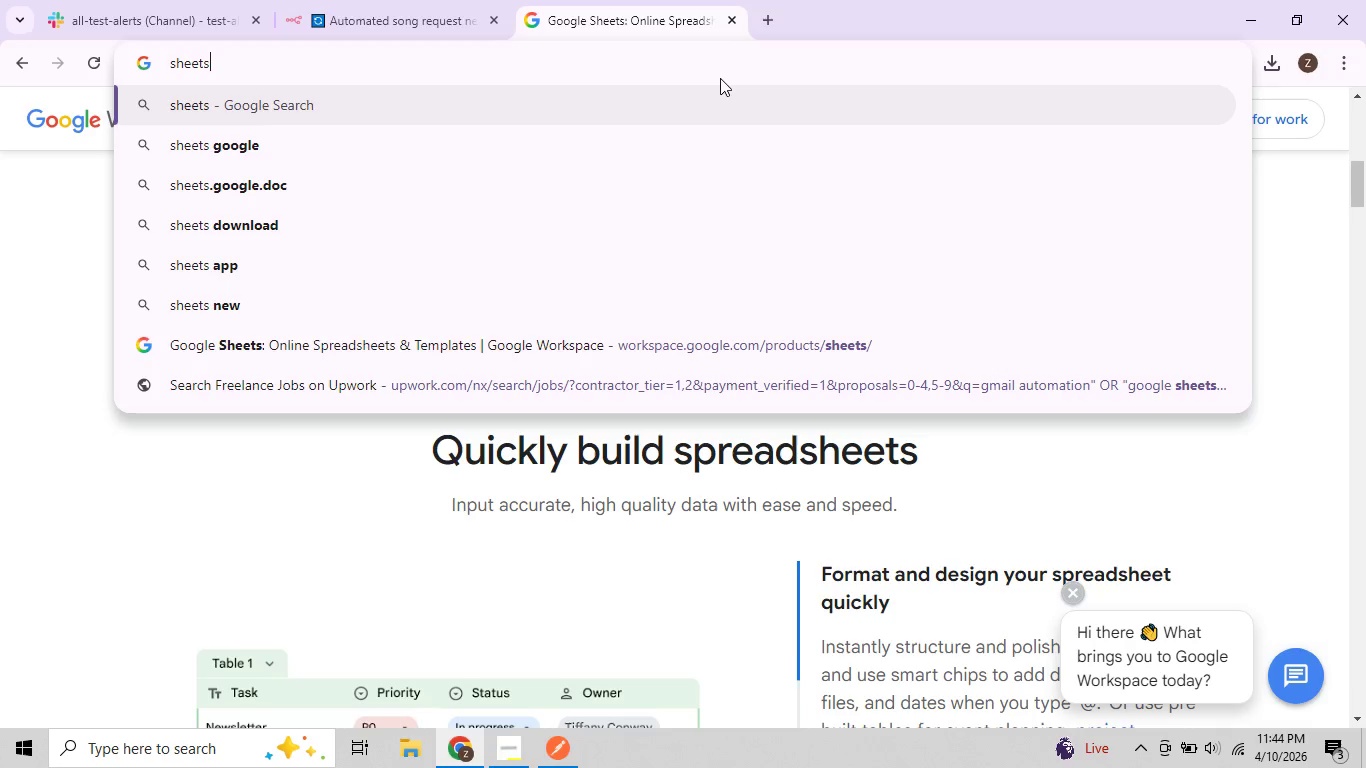 
type(.google.om)
 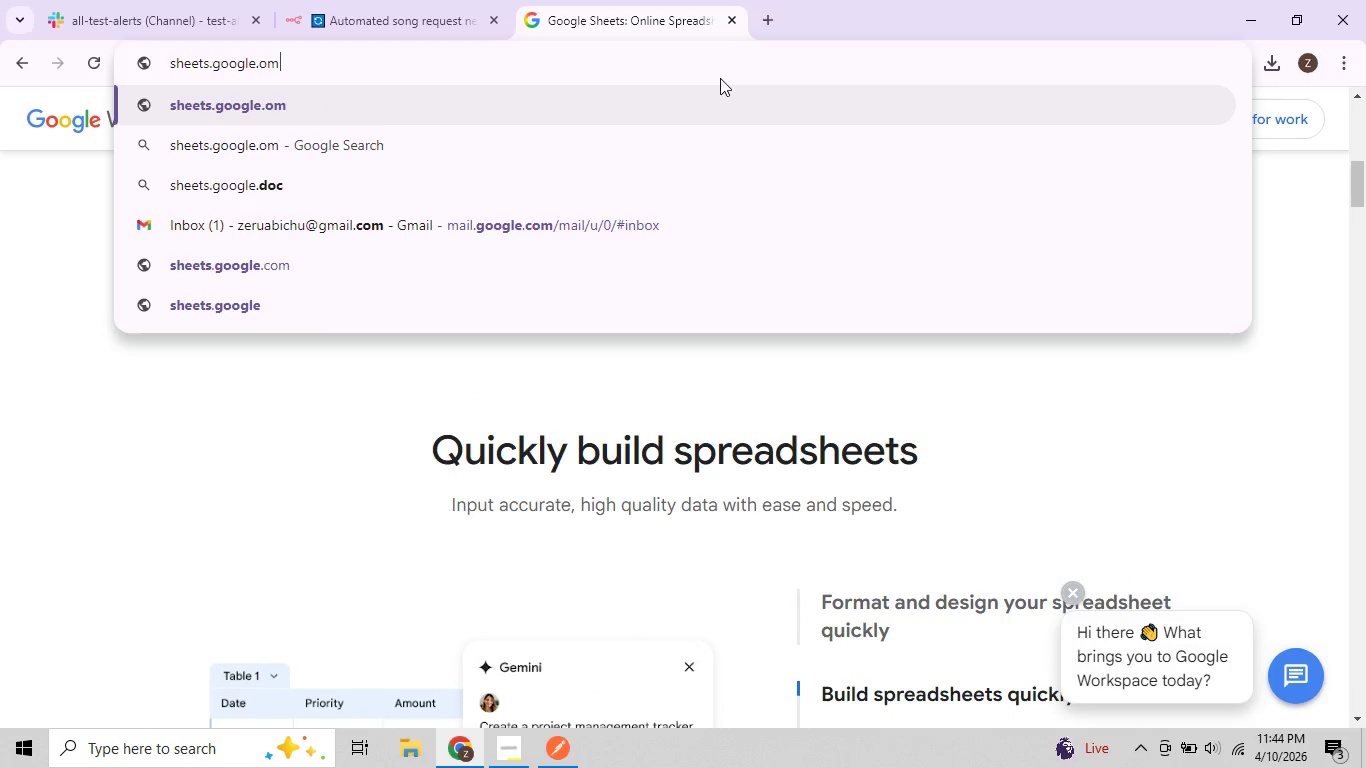 
wait(6.31)
 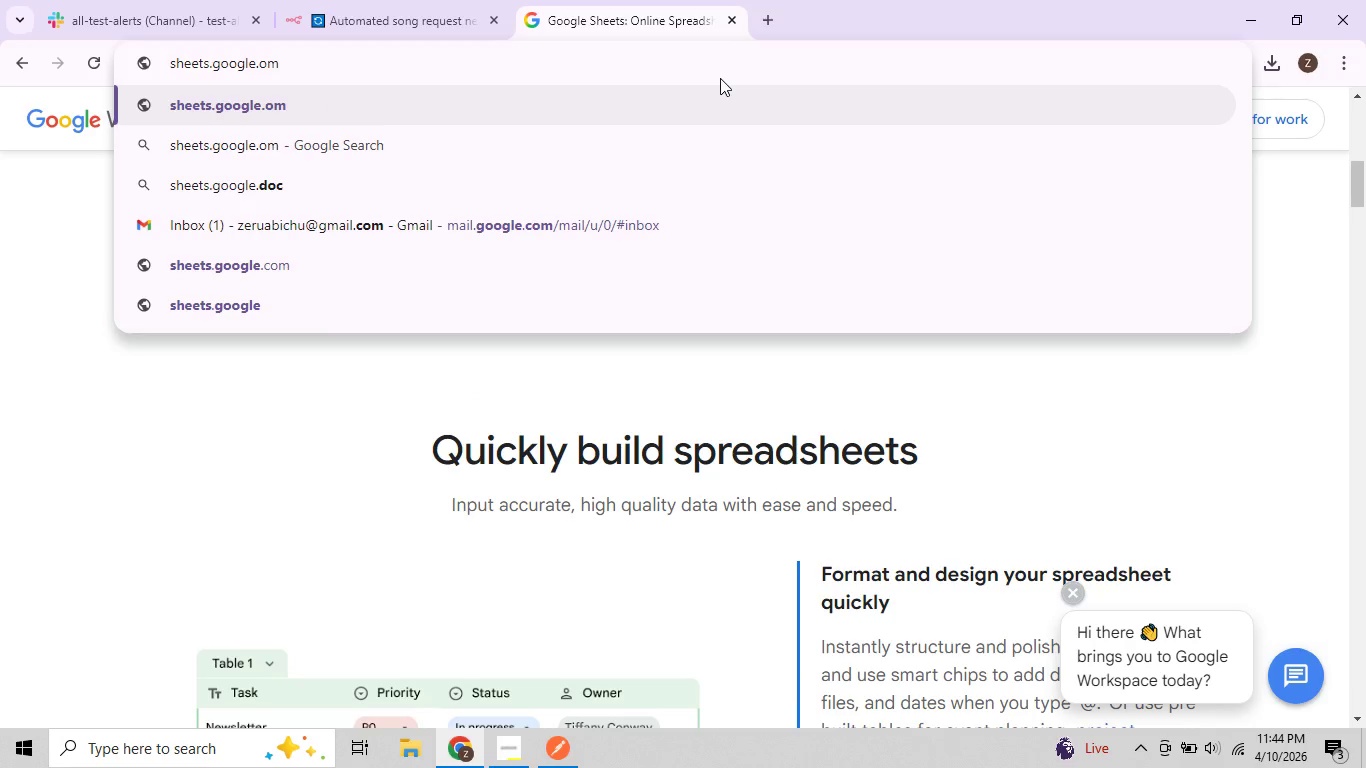 
key(Enter)
 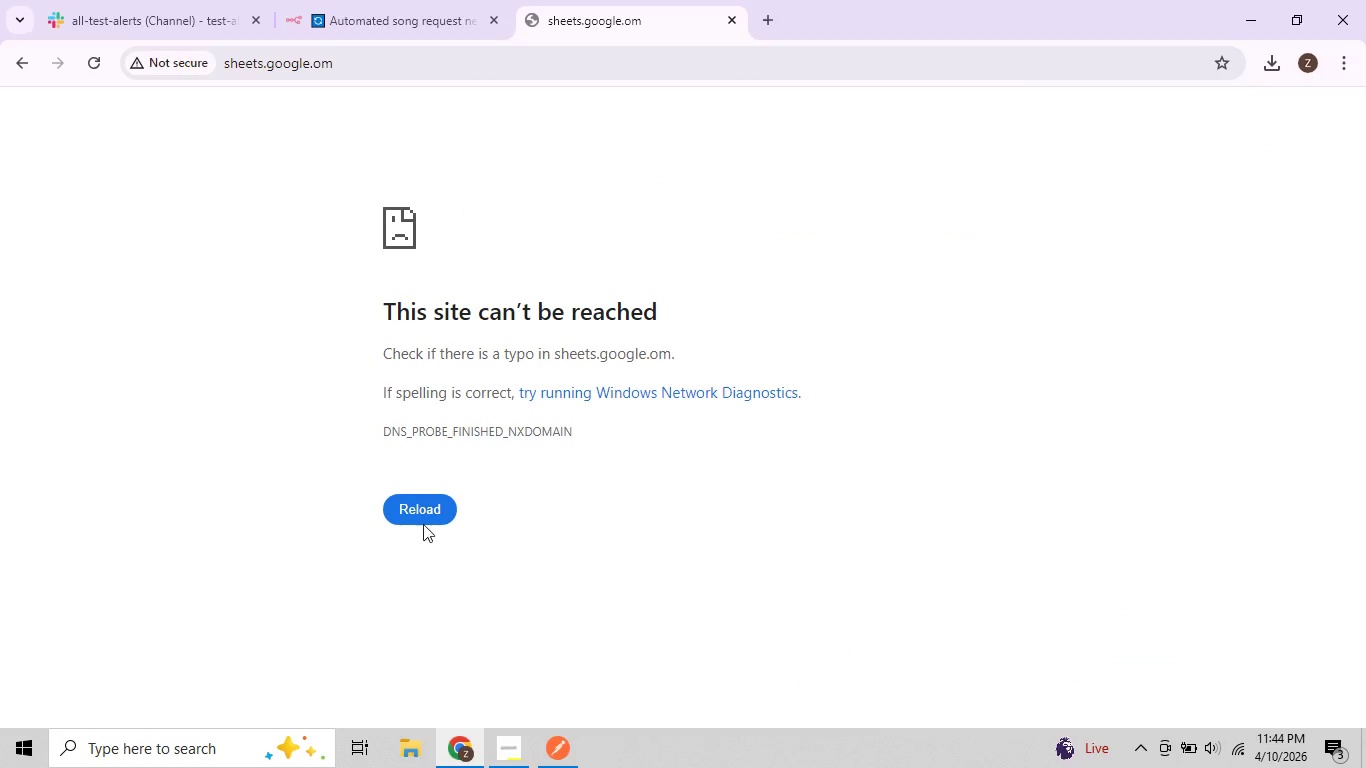 
left_click([426, 514])
 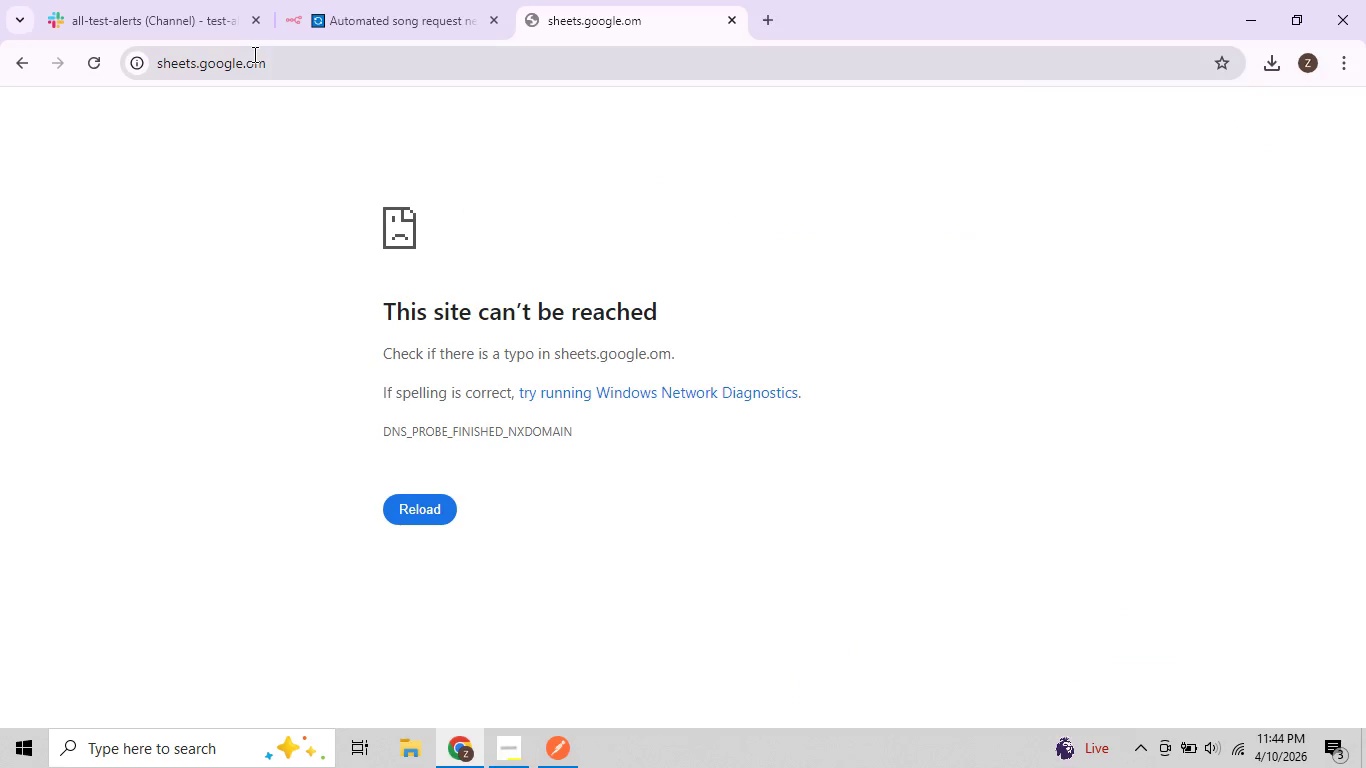 
left_click([251, 70])
 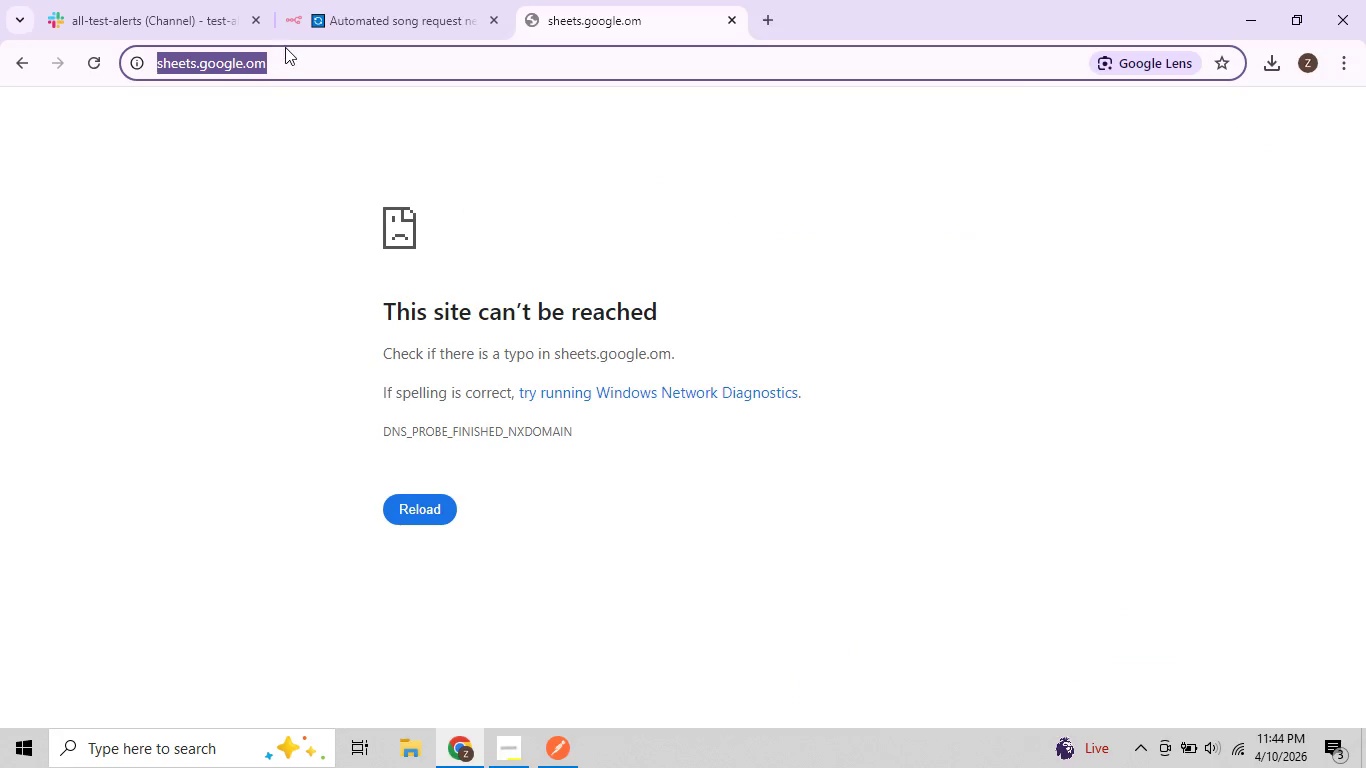 
left_click([283, 46])
 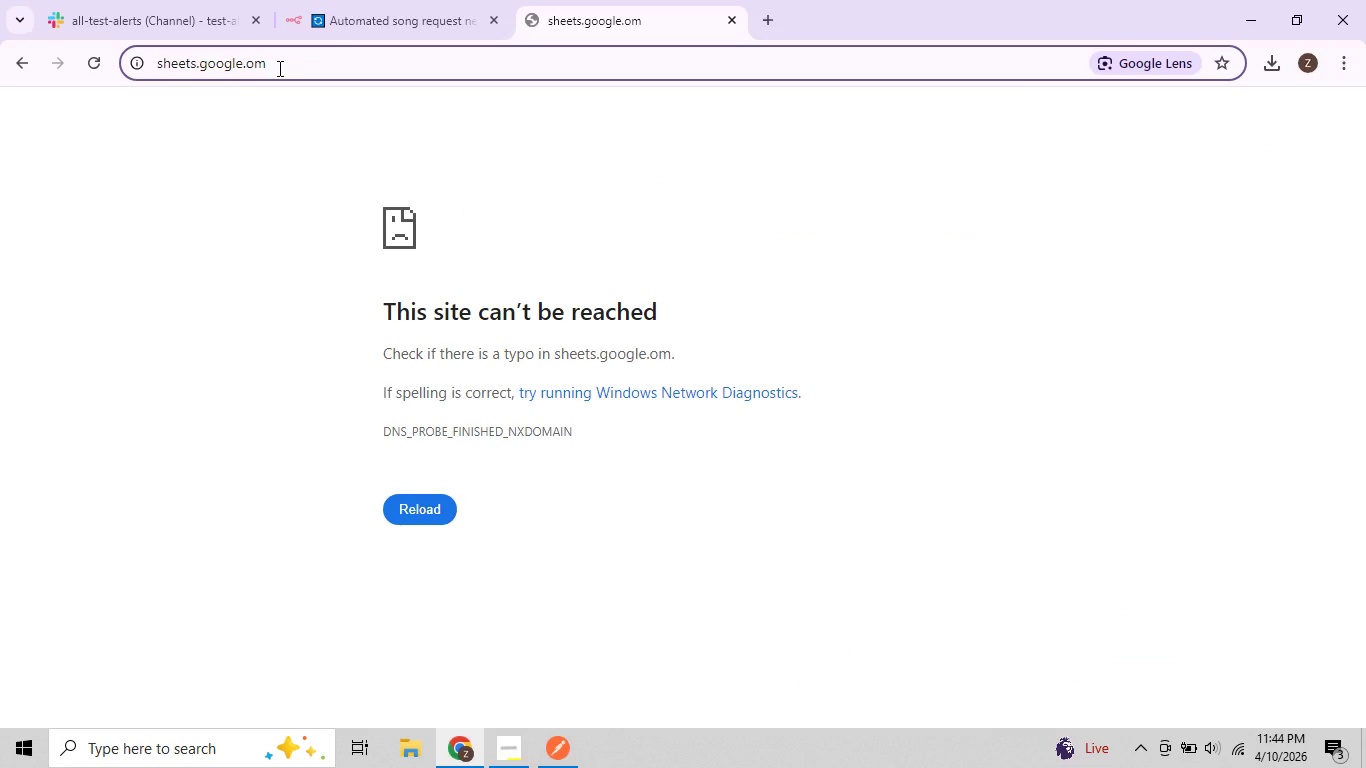 
key(Backspace)
 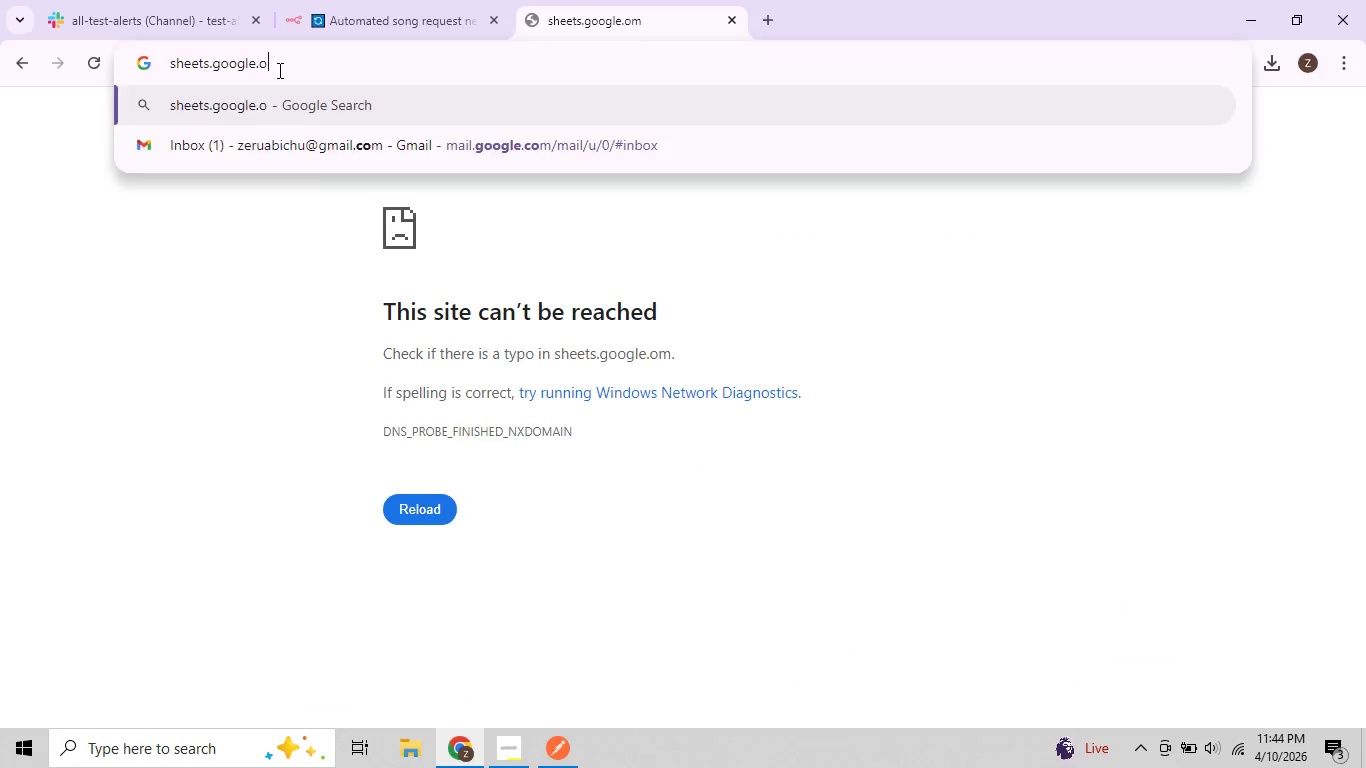 
key(Backspace)
 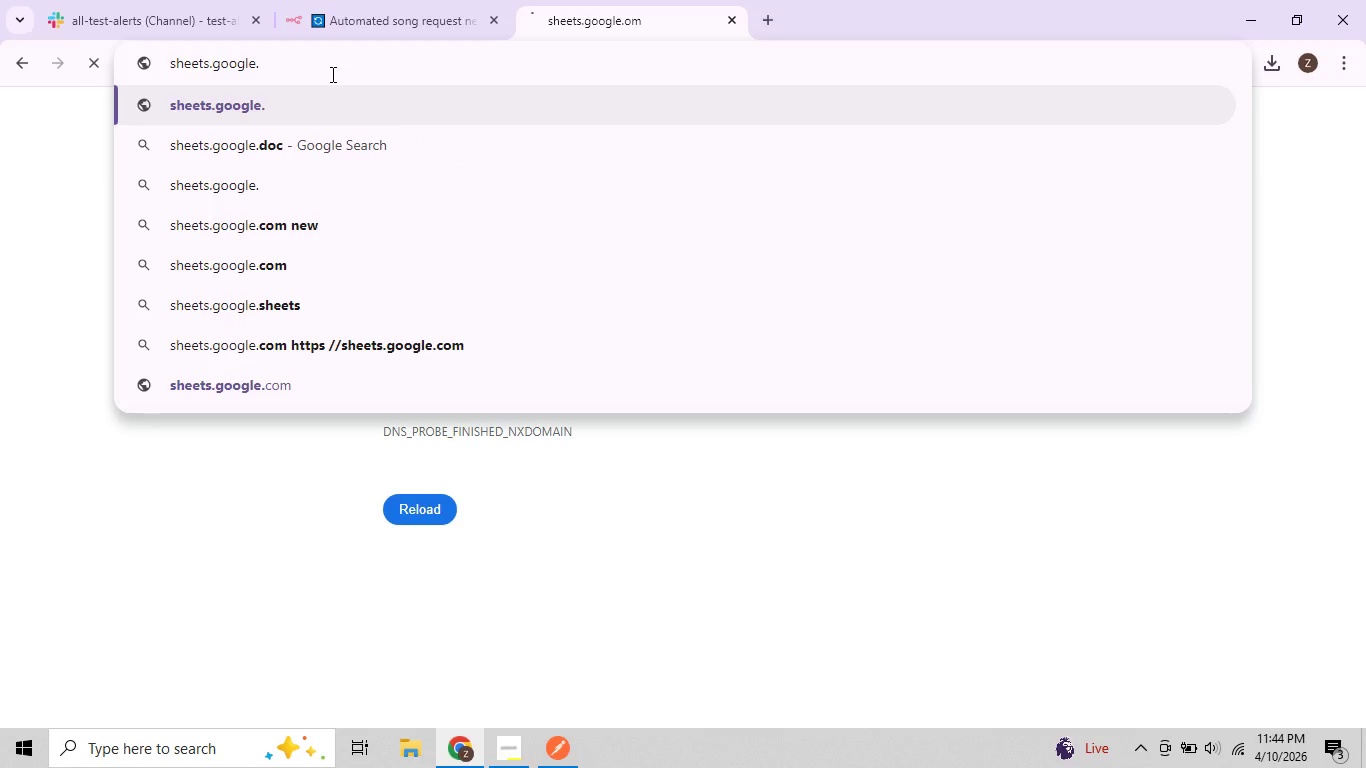 
type(com)
 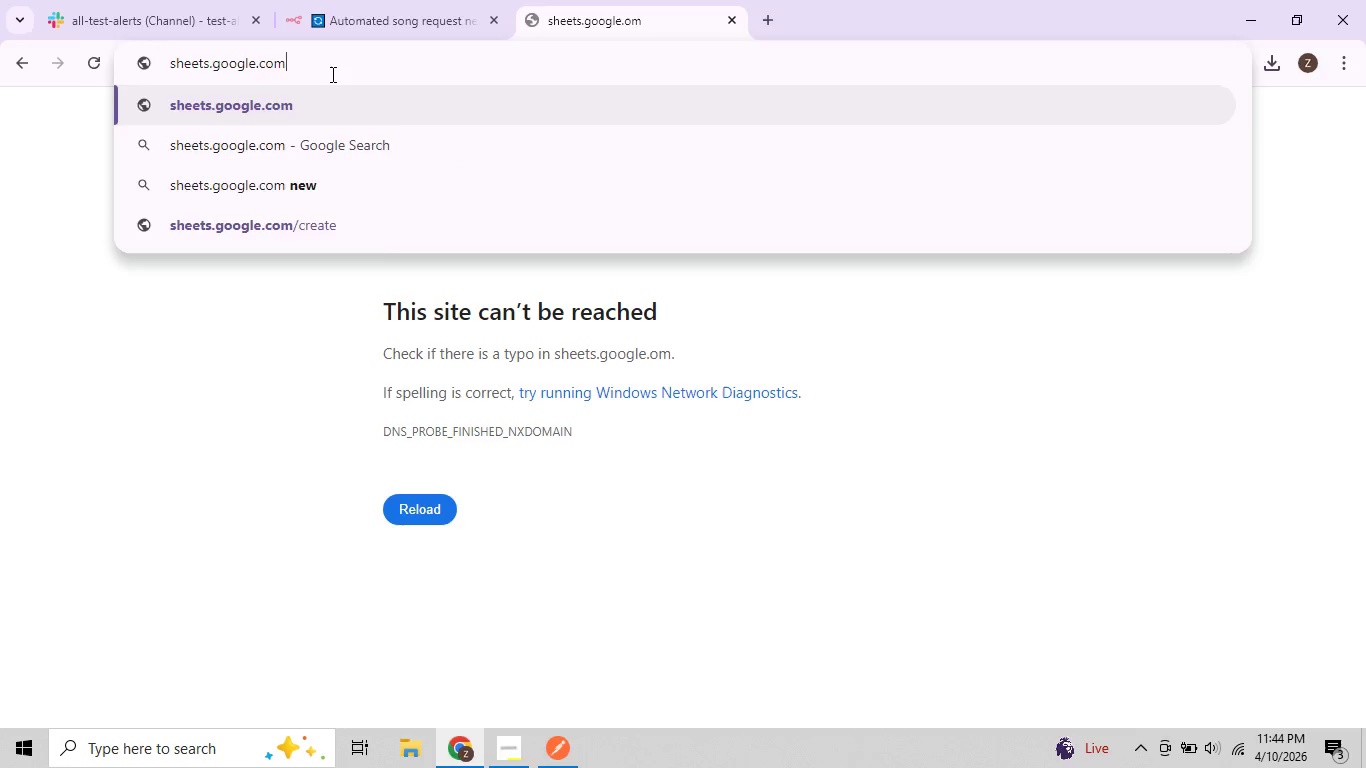 
key(Enter)
 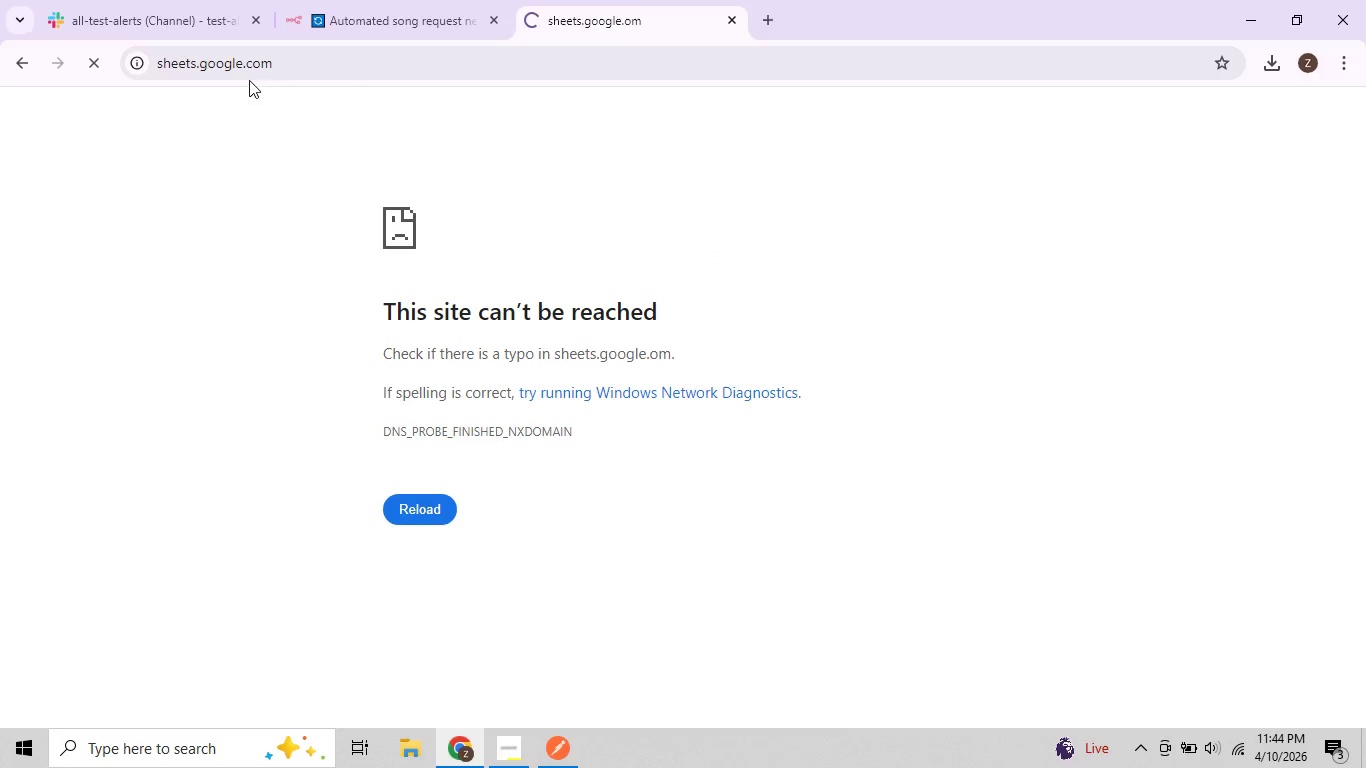 
left_click([351, 21])
 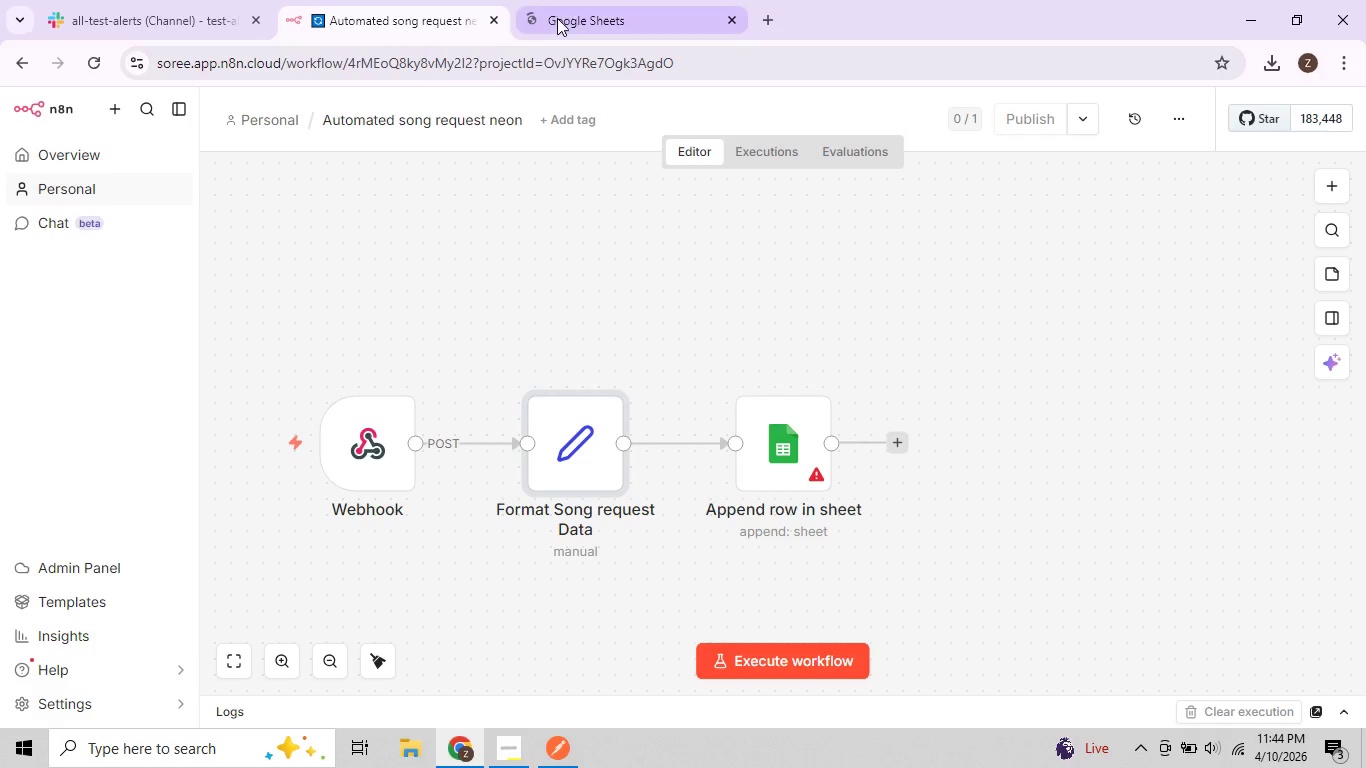 
left_click([558, 18])
 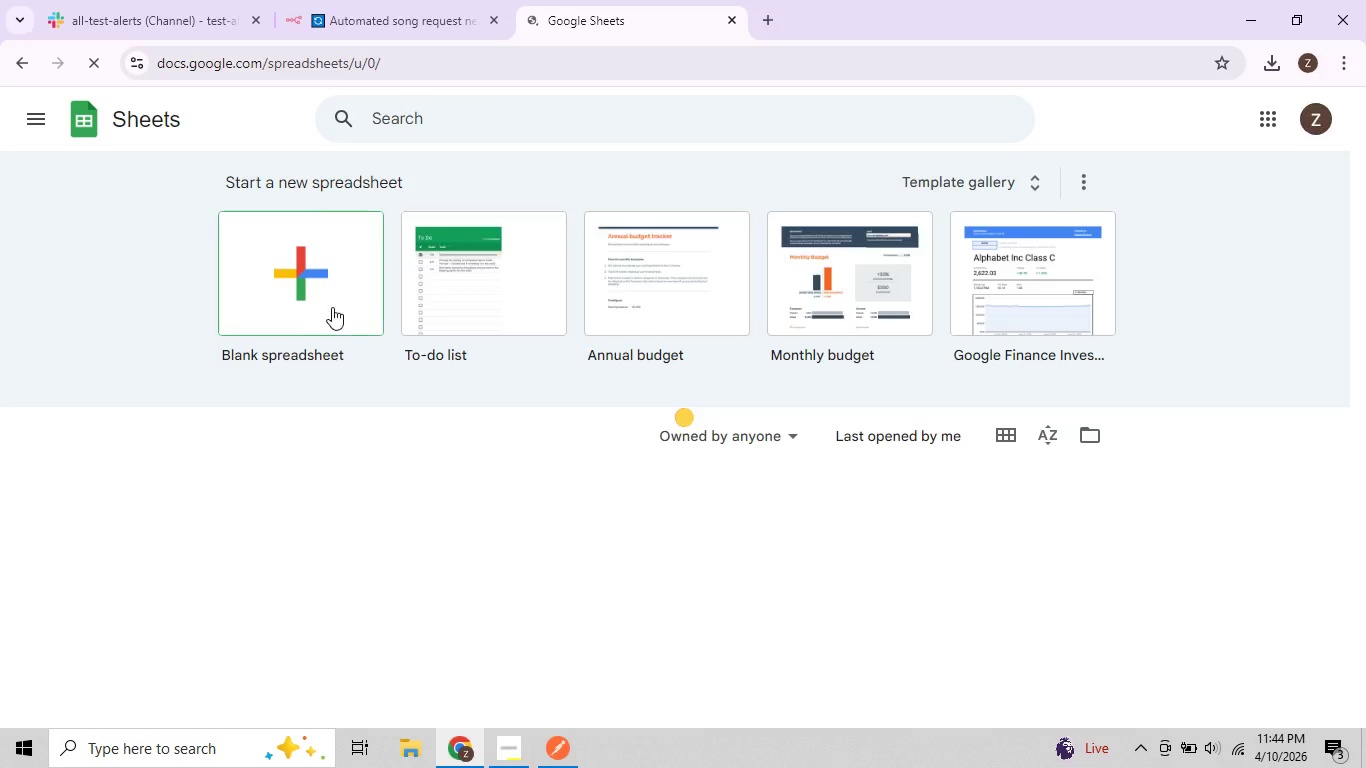 
left_click([312, 295])
 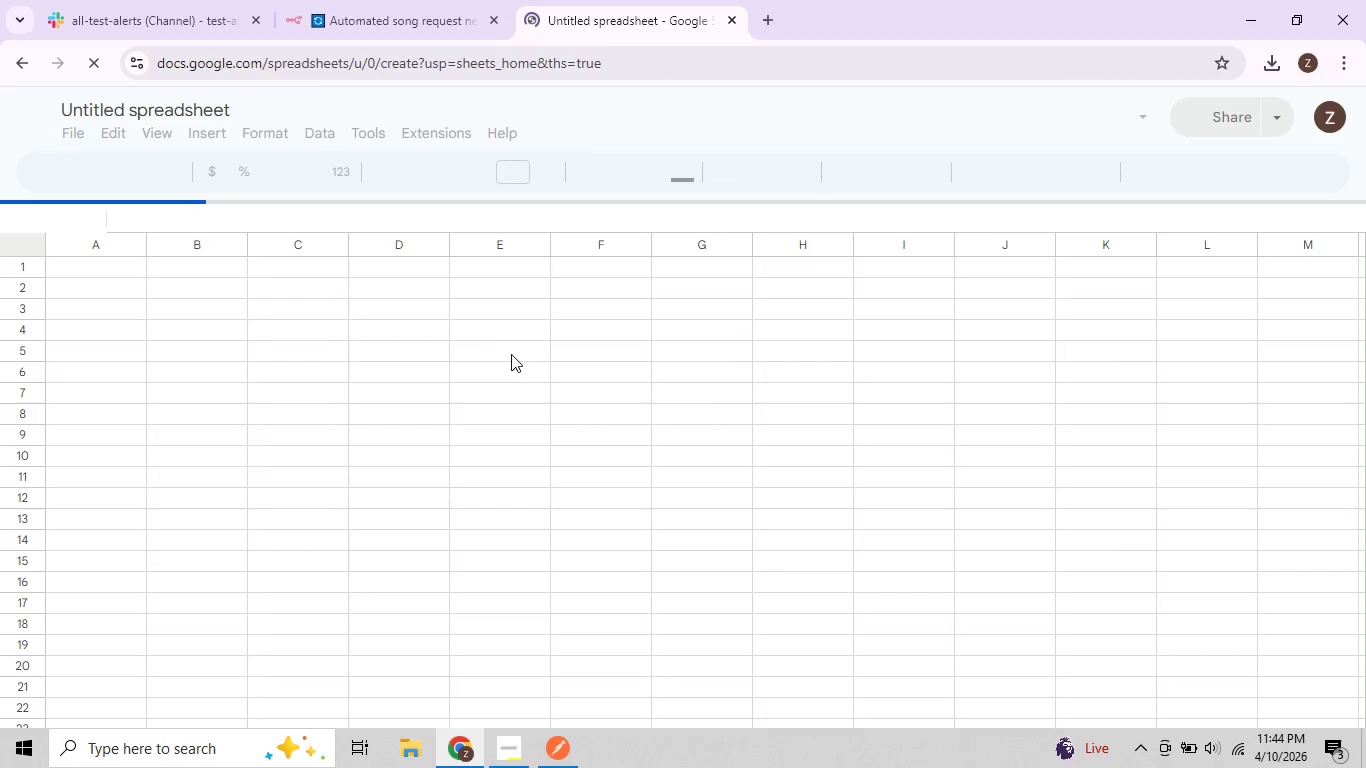 
wait(5.02)
 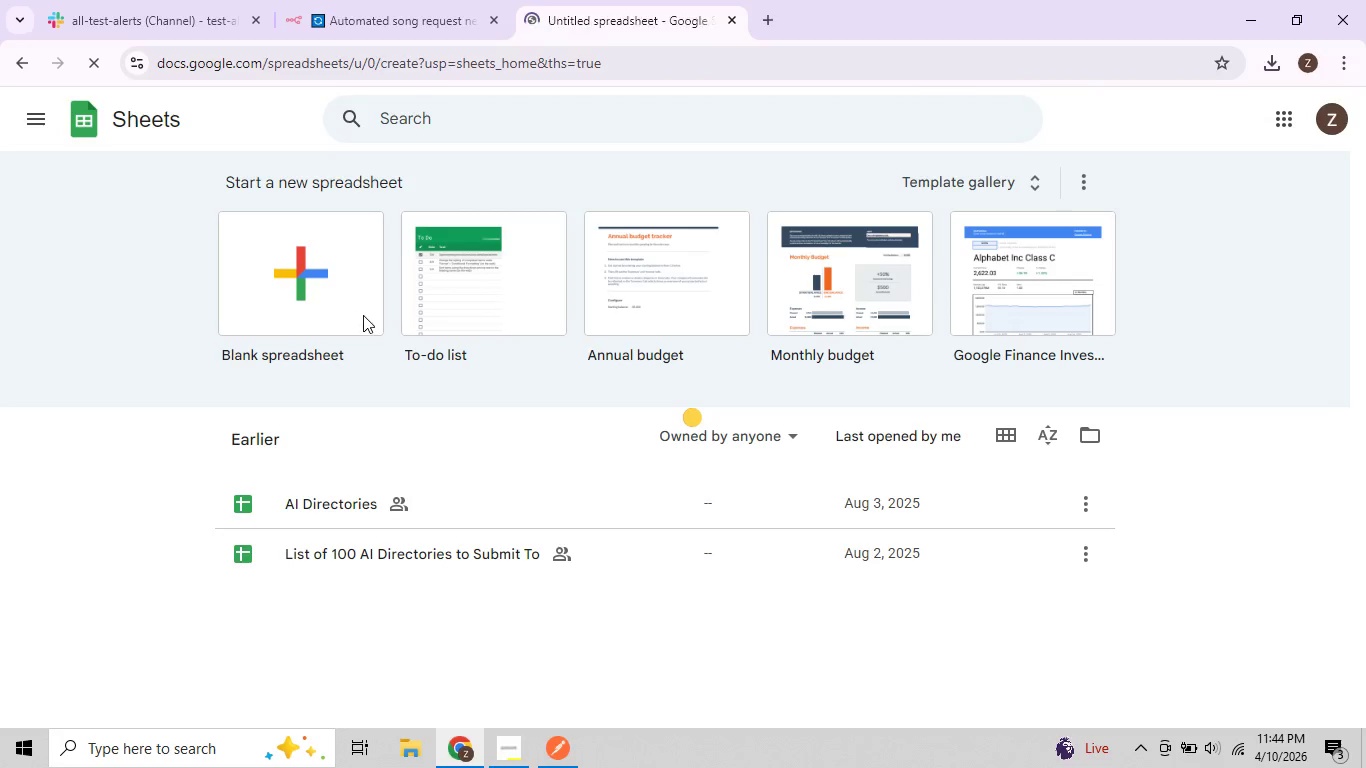 
double_click([177, 108])
 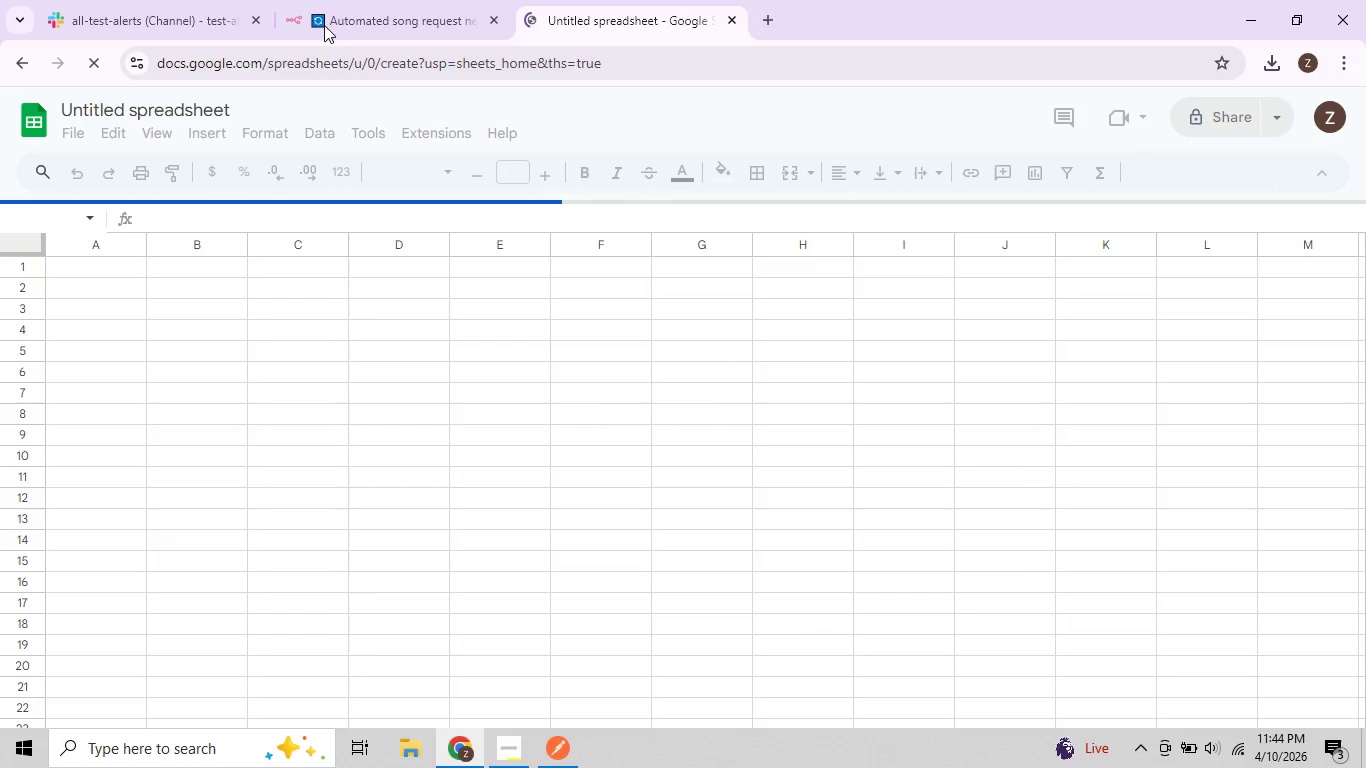 
left_click([370, 17])
 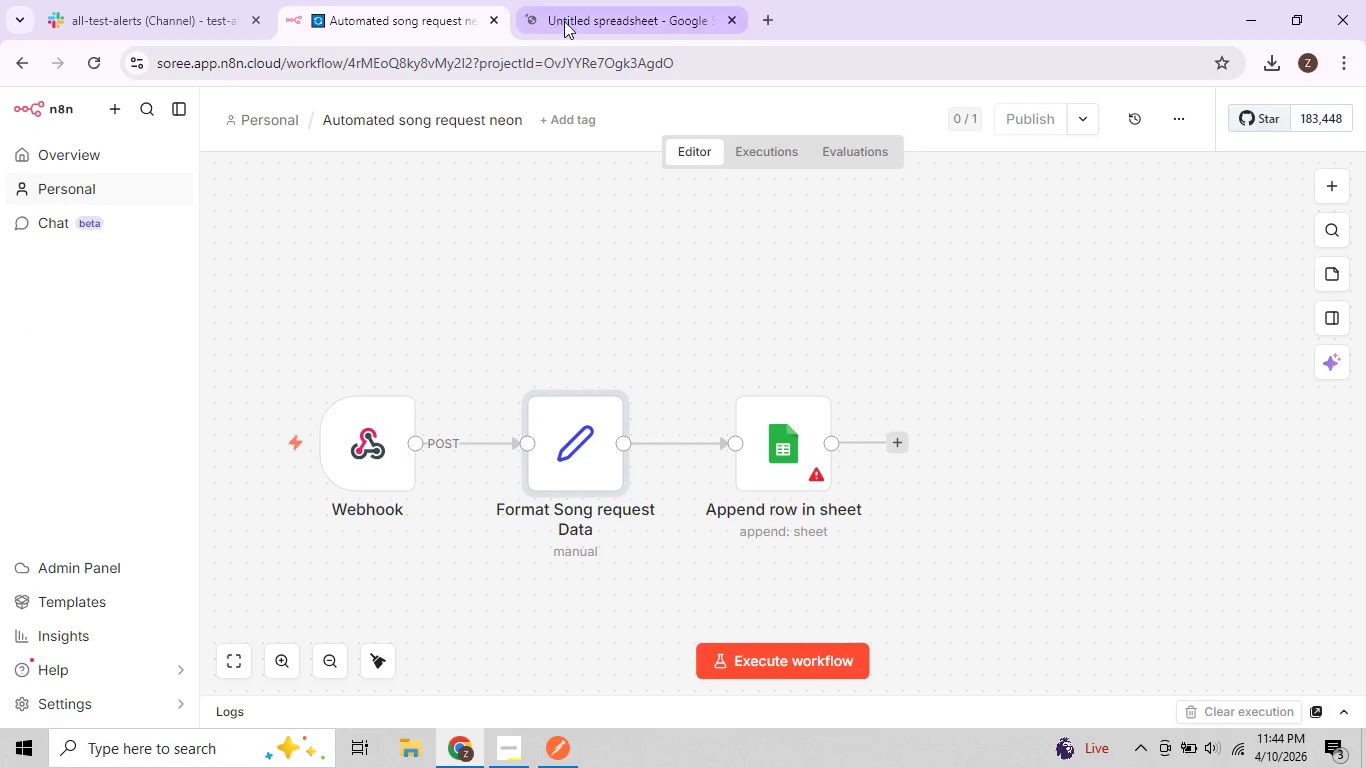 
left_click([566, 20])
 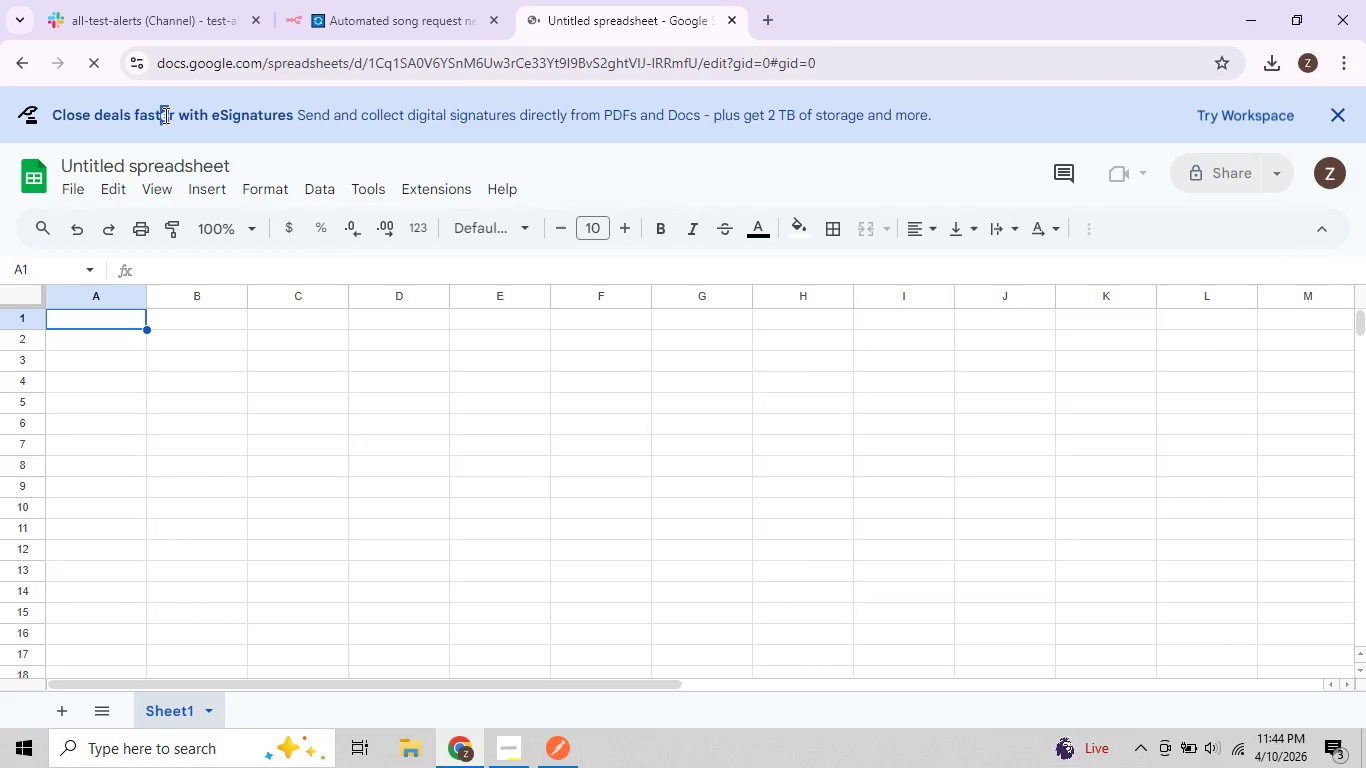 
wait(6.89)
 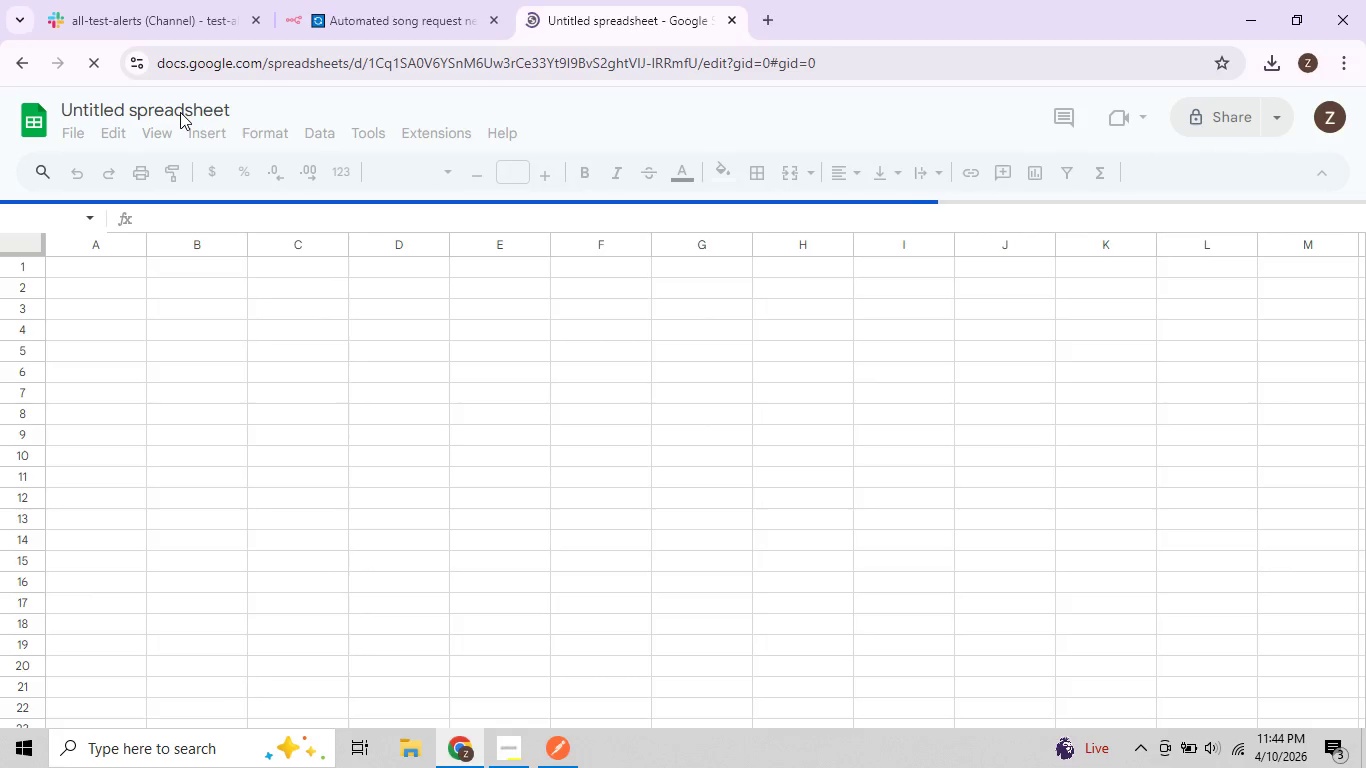 
double_click([159, 156])
 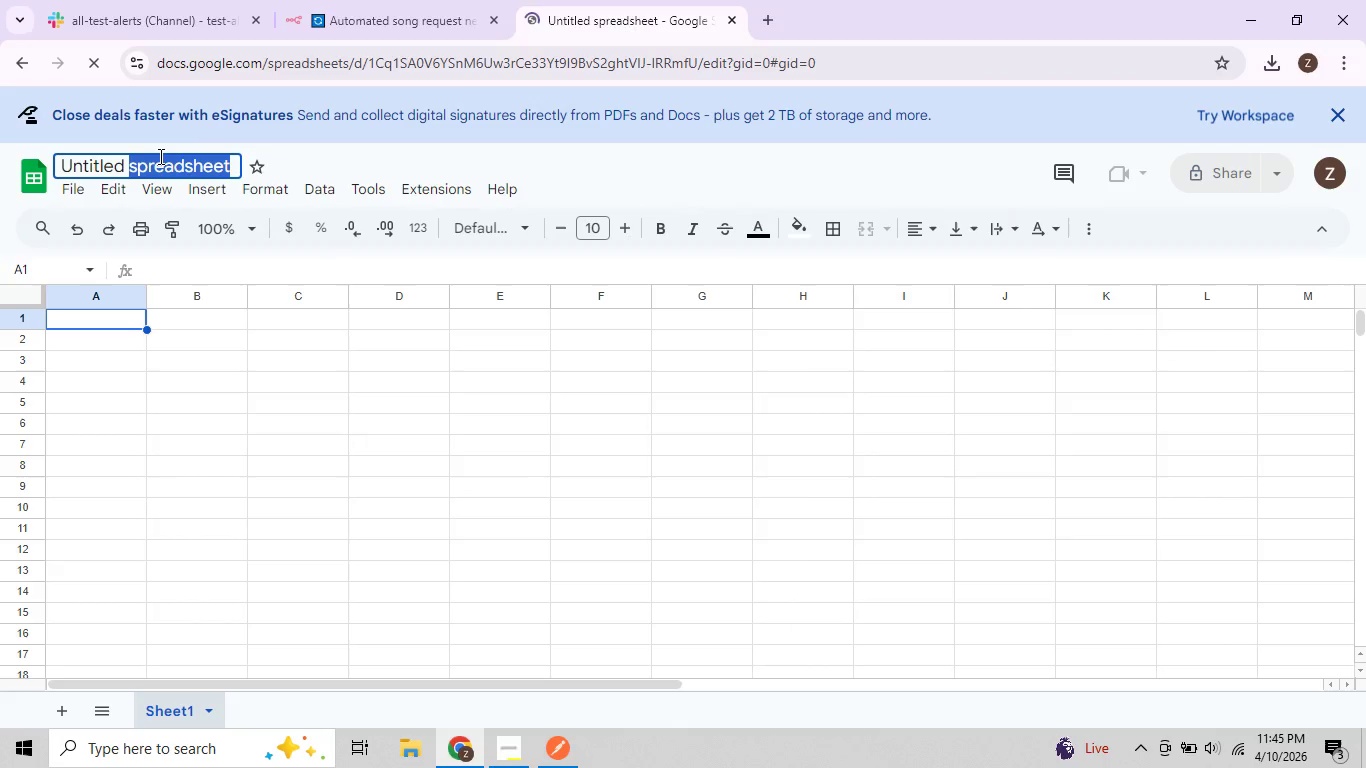 
key(Control+A)
 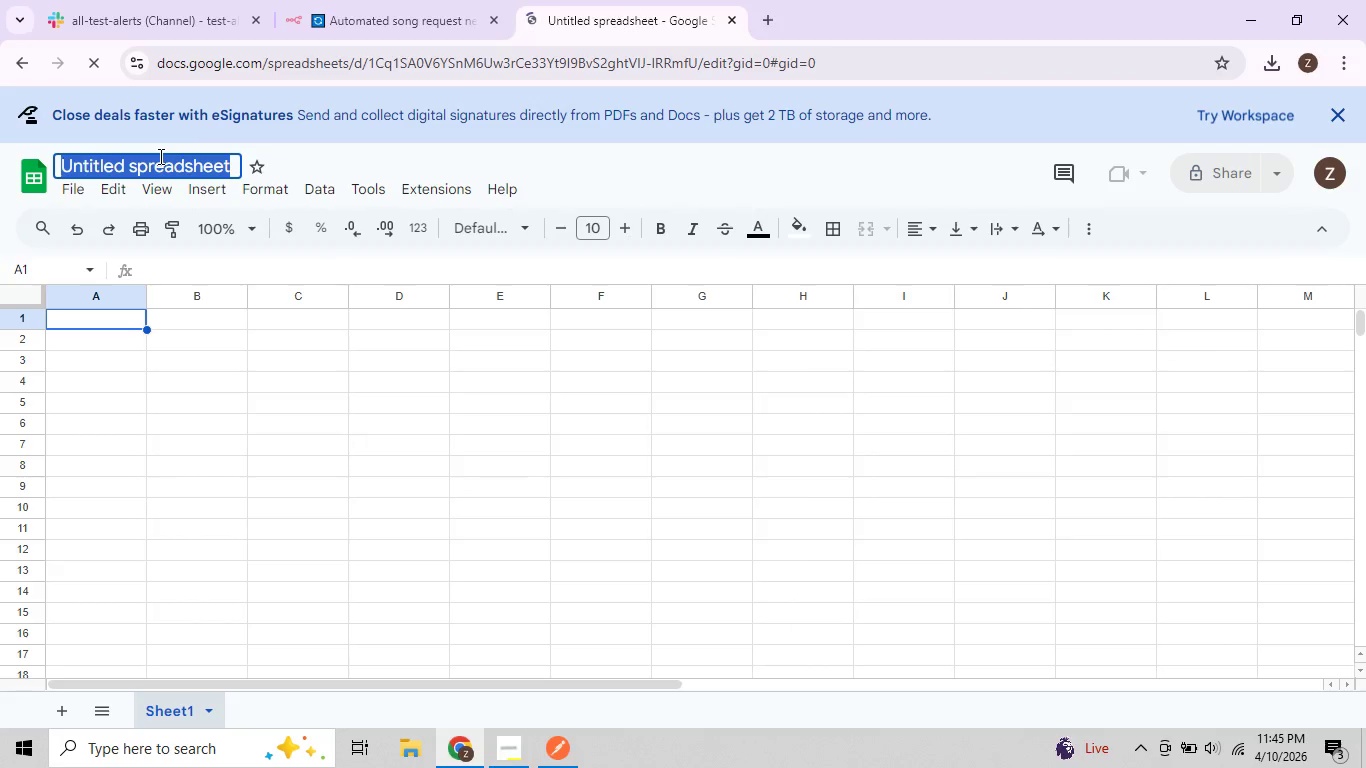 
type(neon)
key(Backspace)
key(Backspace)
key(Backspace)
key(Backspace)
type(Neon Pus)
key(Backspace)
type(lse Gig log)
 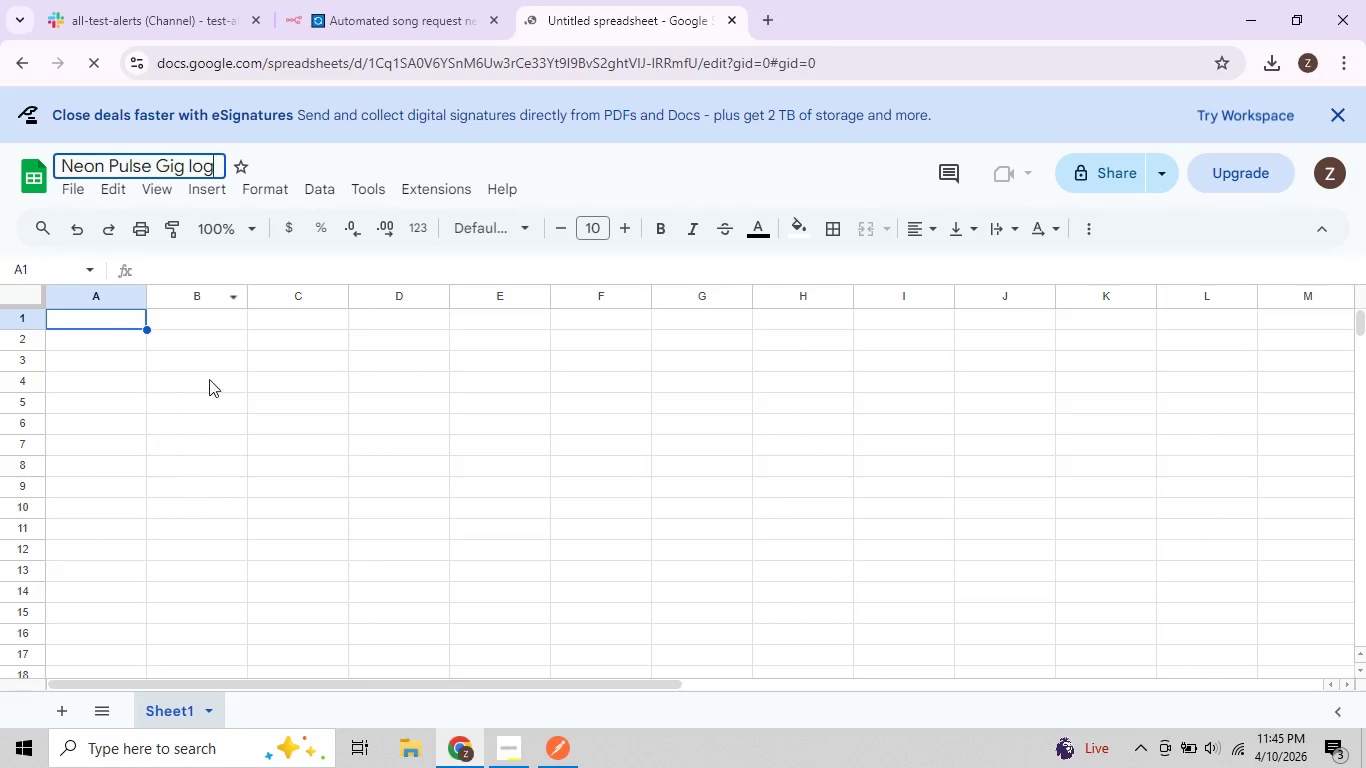 
left_click([217, 390])
 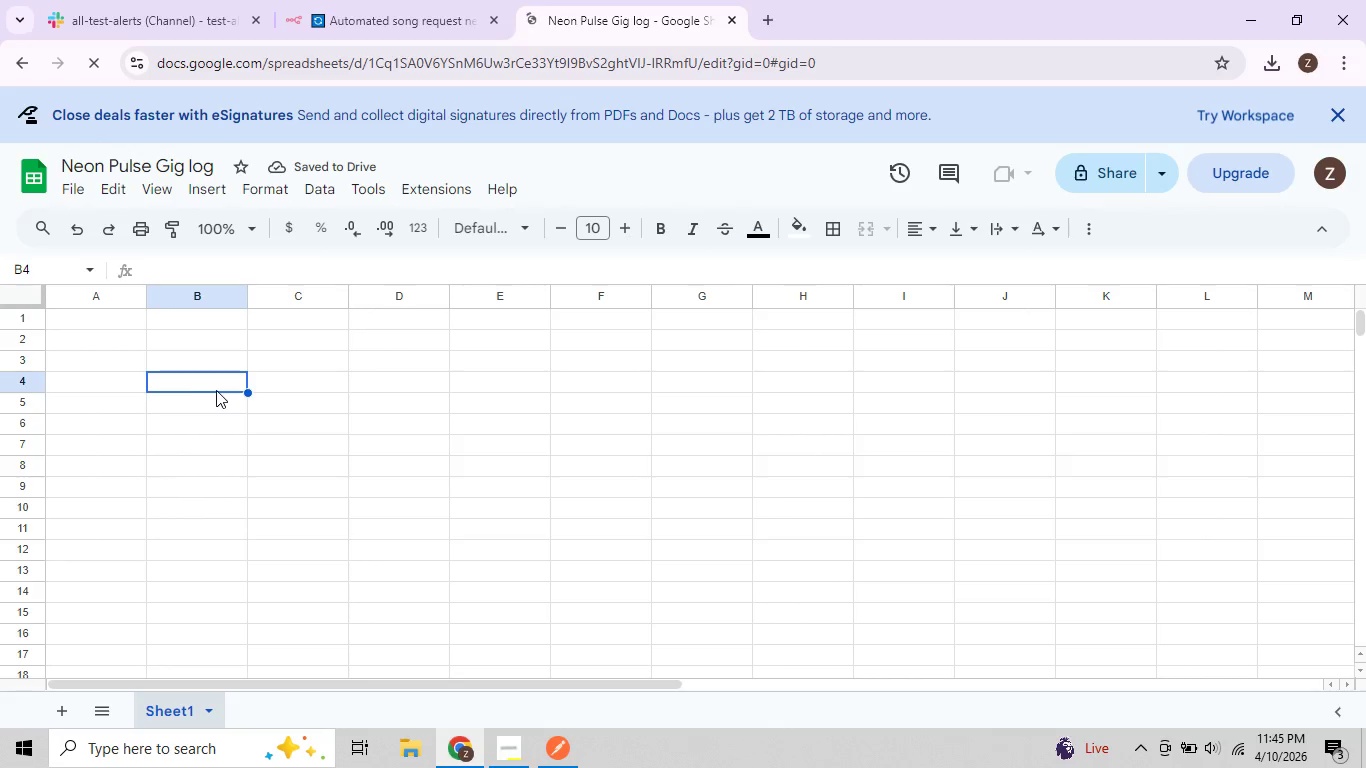 
left_click([356, 416])
 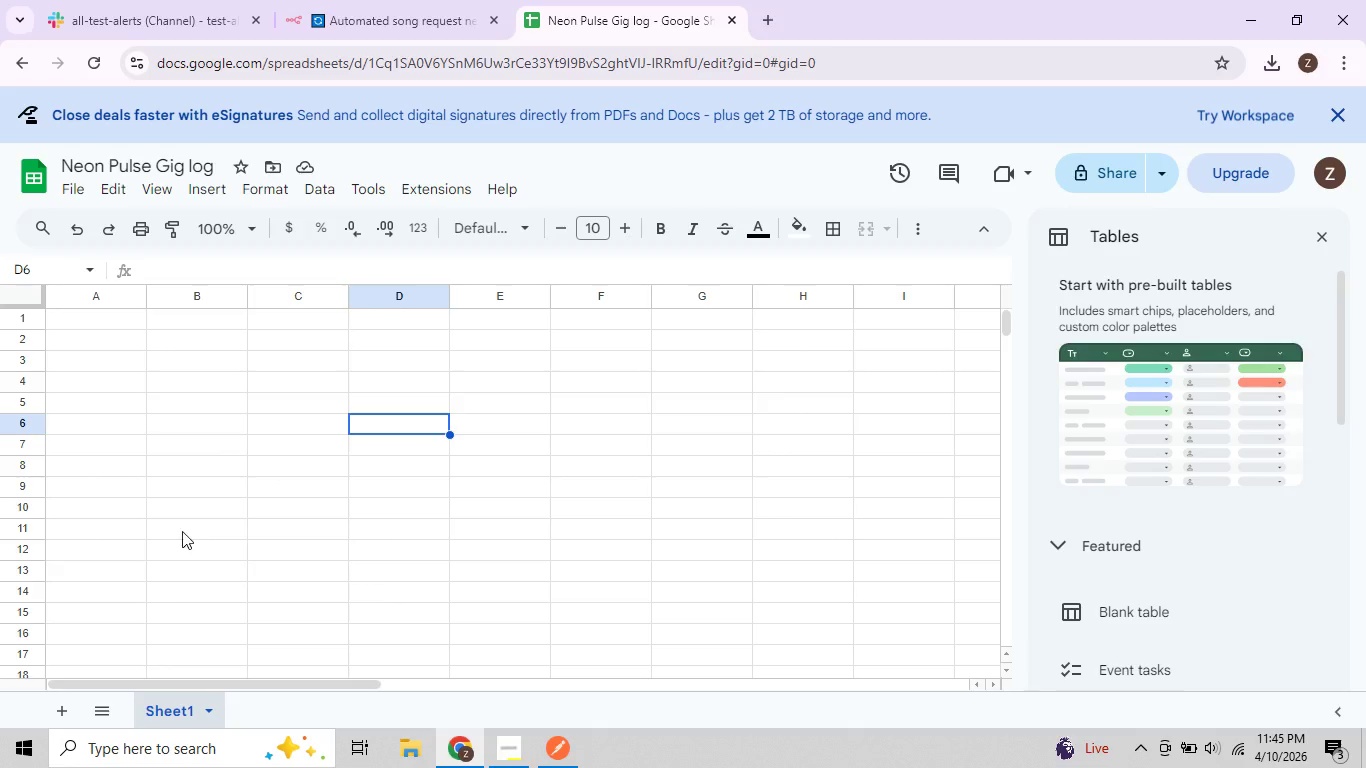 
left_click([103, 322])
 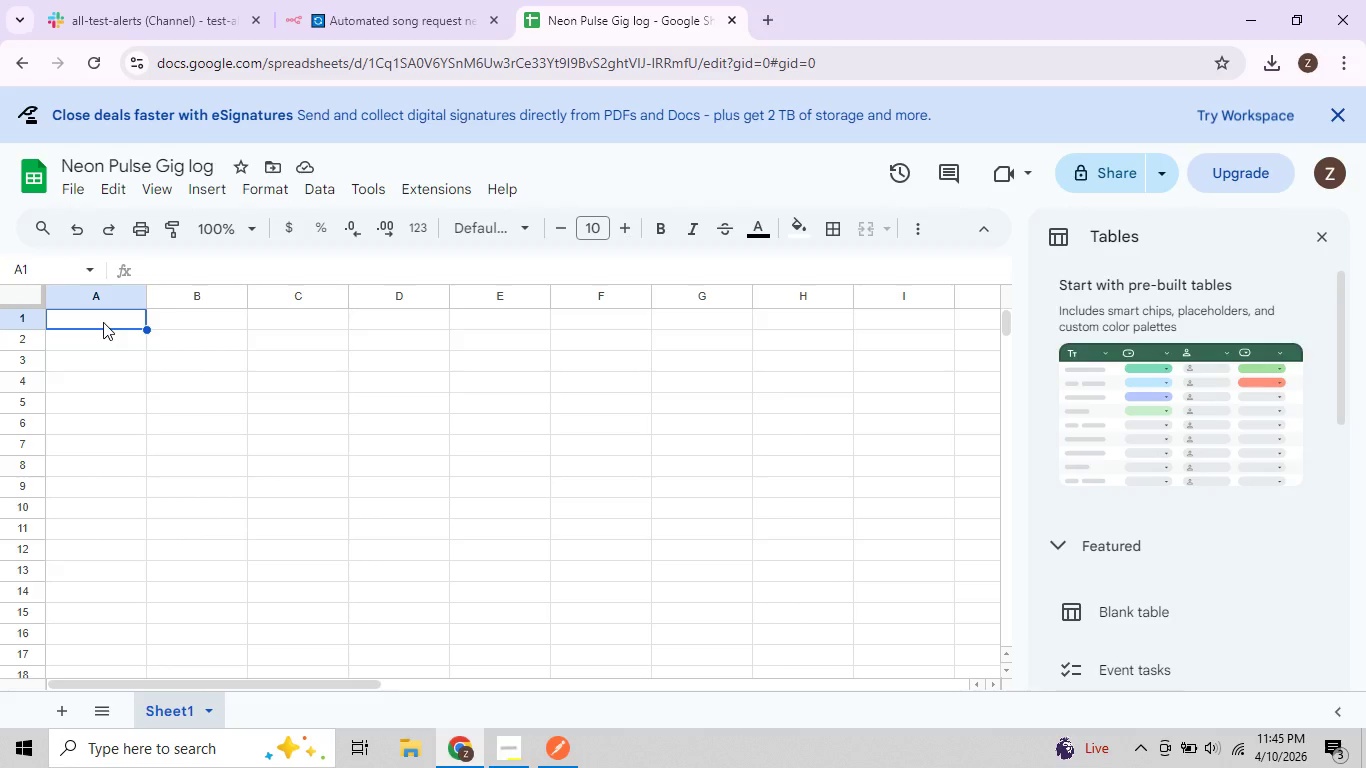 
wait(9.16)
 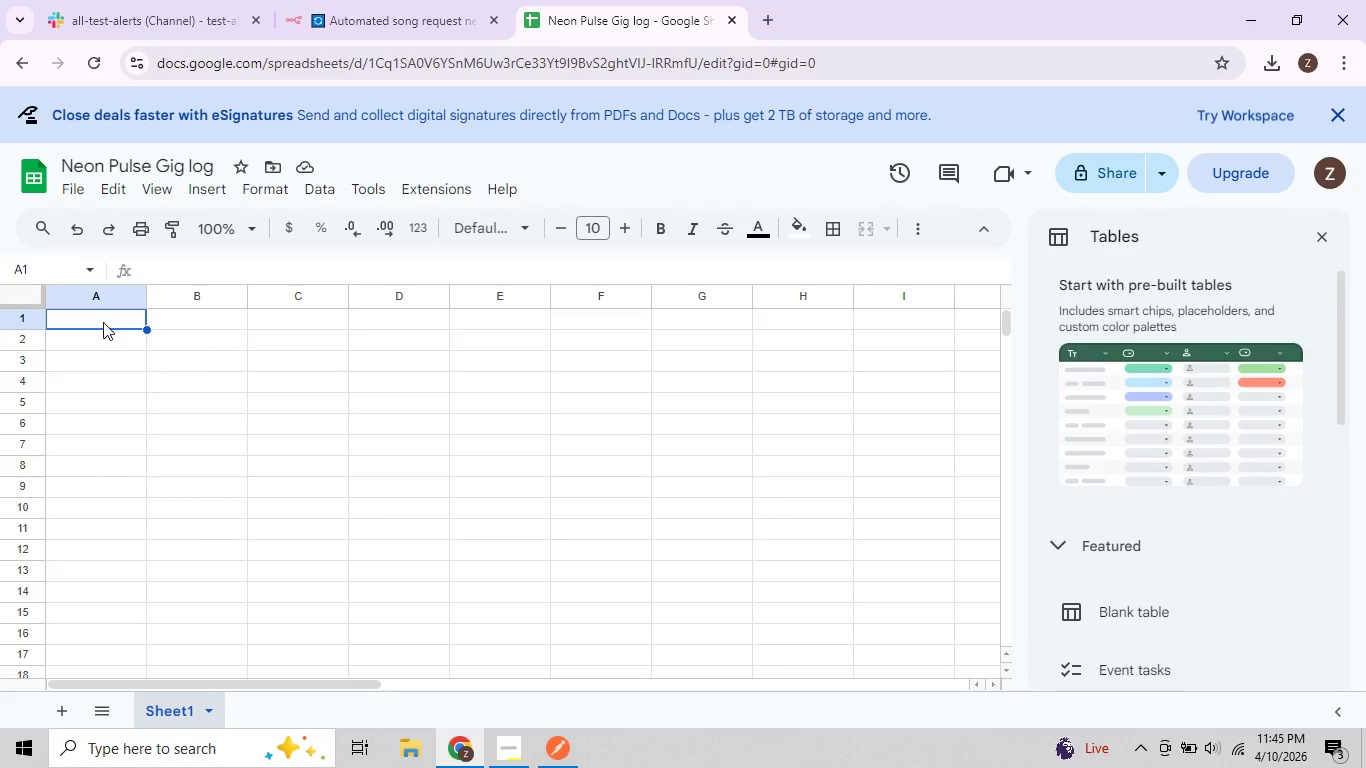 
left_click([130, 381])
 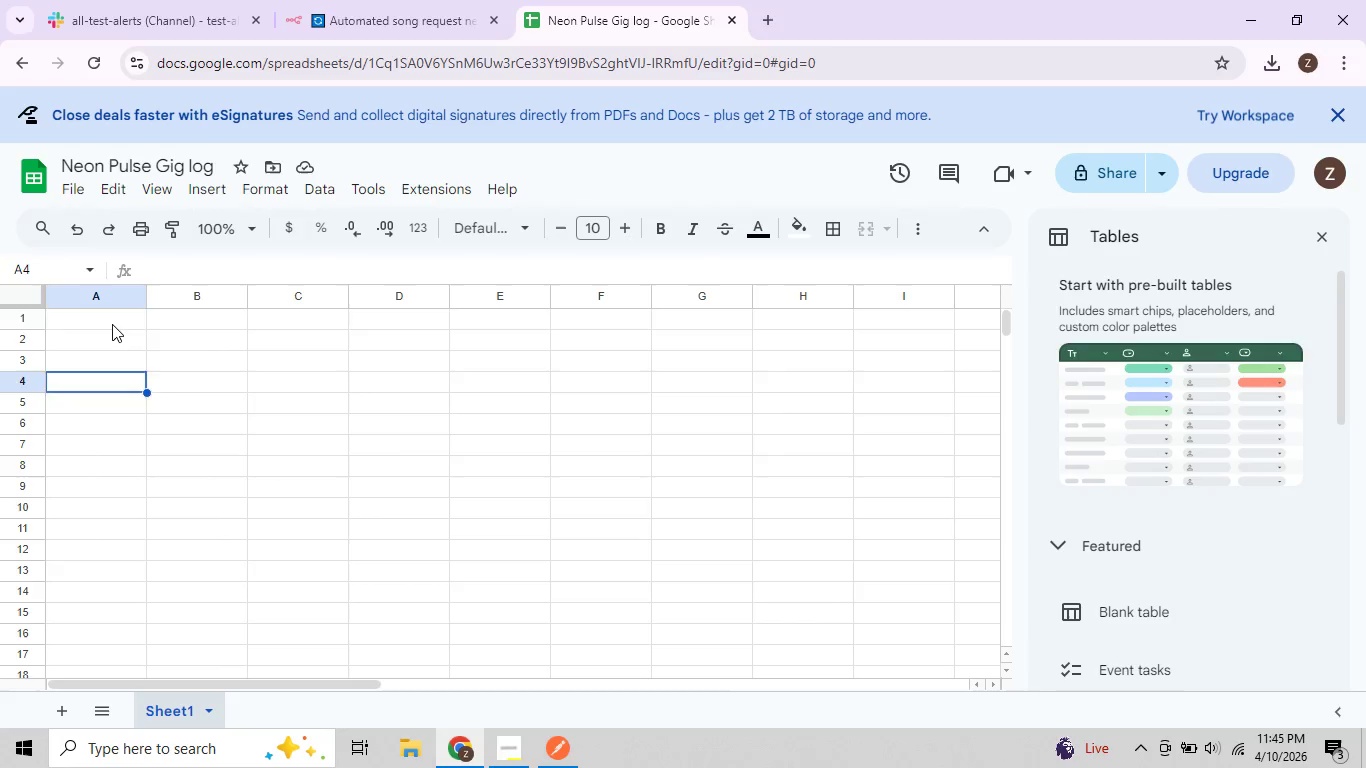 
left_click([112, 324])
 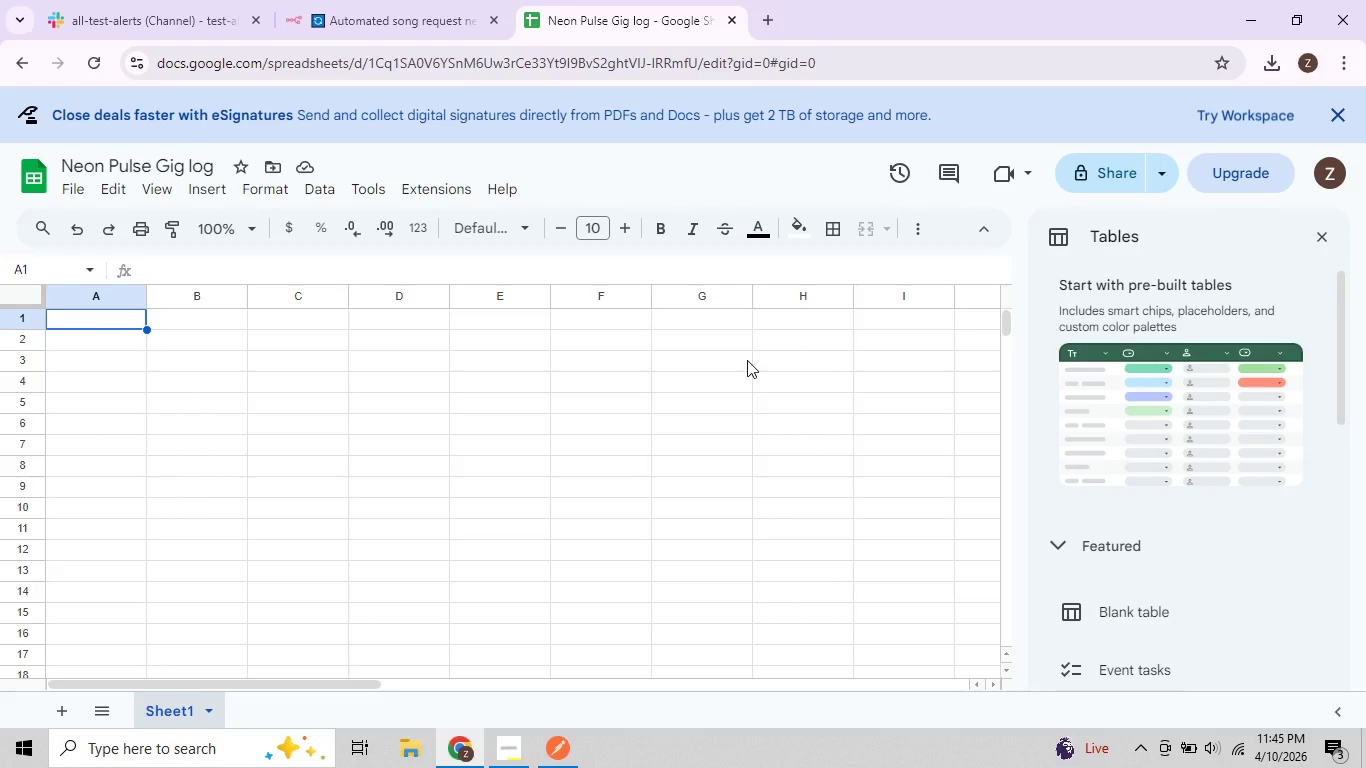 
type(Guest na)
key(Backspace)
key(Backspace)
type(Name)
 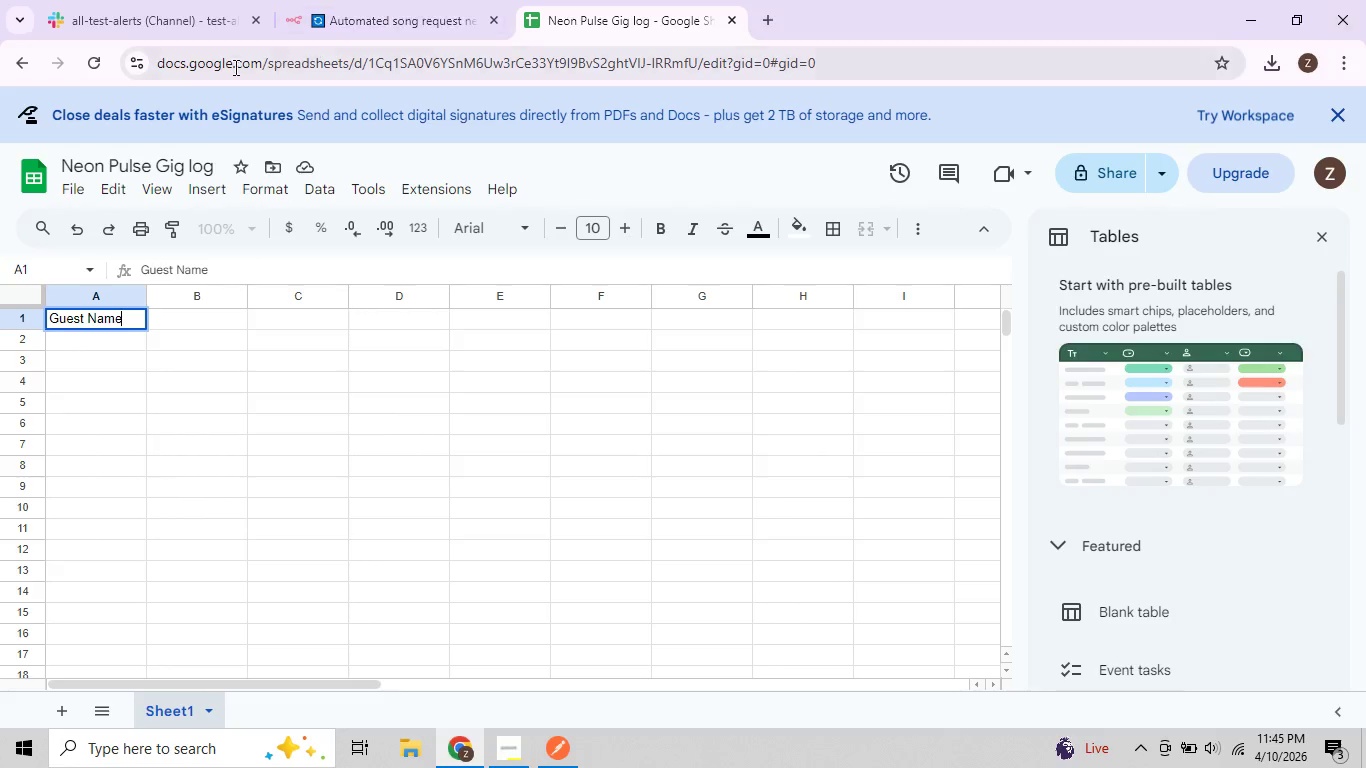 
left_click([77, 344])
 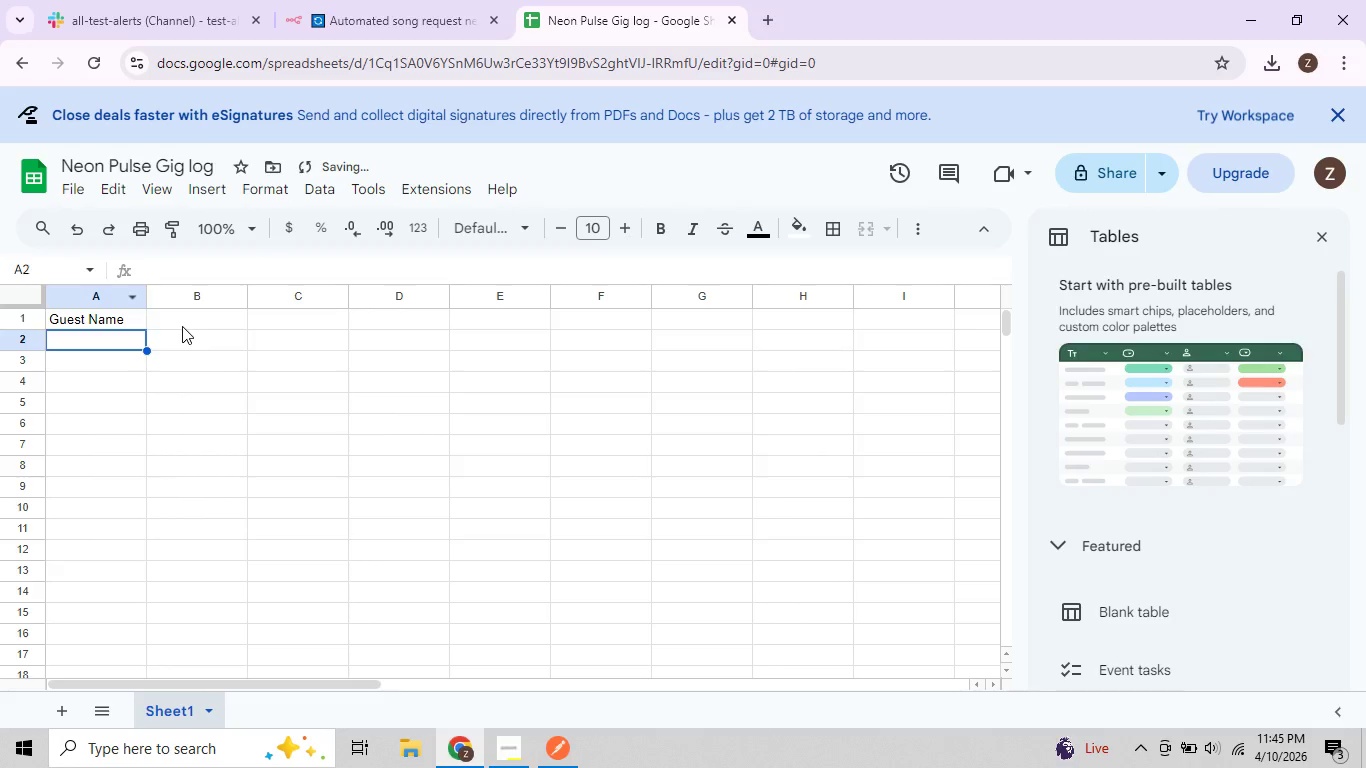 
left_click([182, 326])
 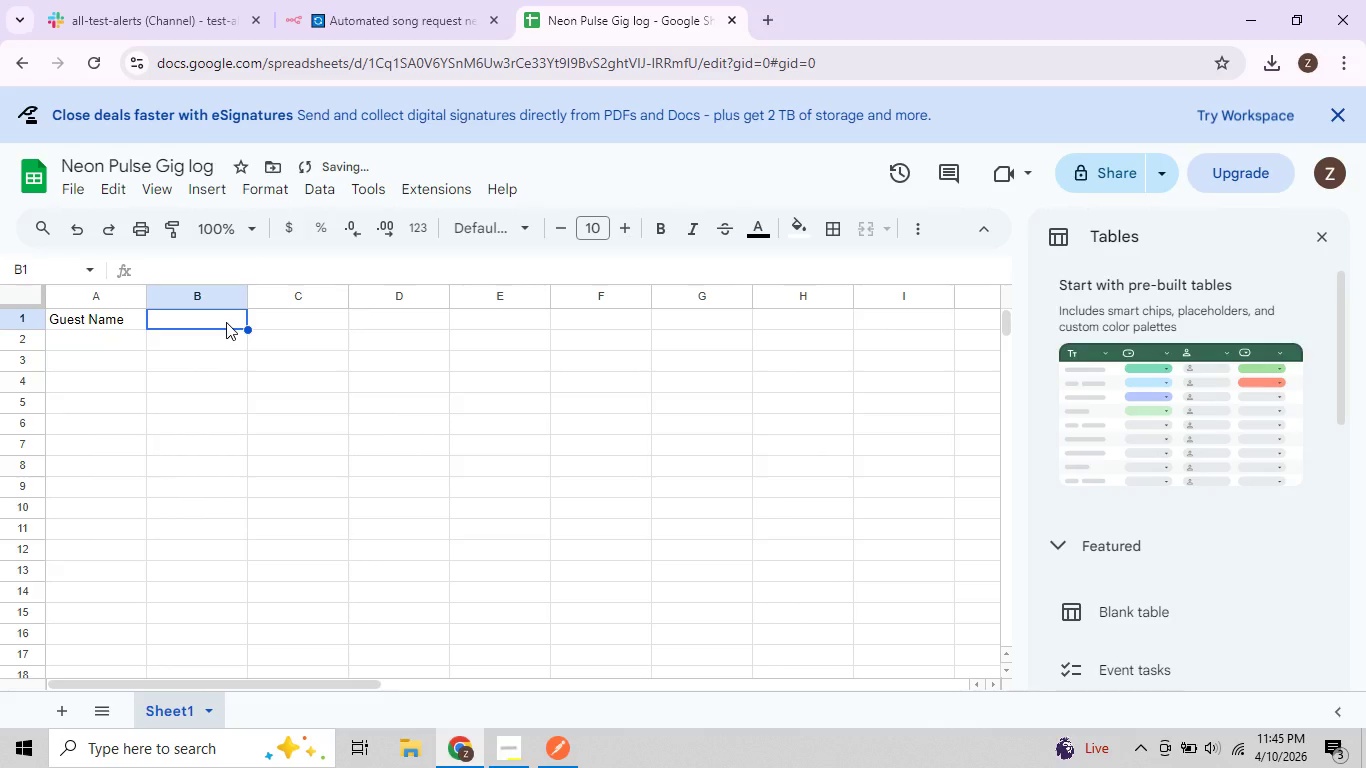 
type(Ae)
key(Backspace)
type(rstist)
key(Backspace)
key(Backspace)
key(Backspace)
key(Backspace)
key(Backspace)
type(tist)
 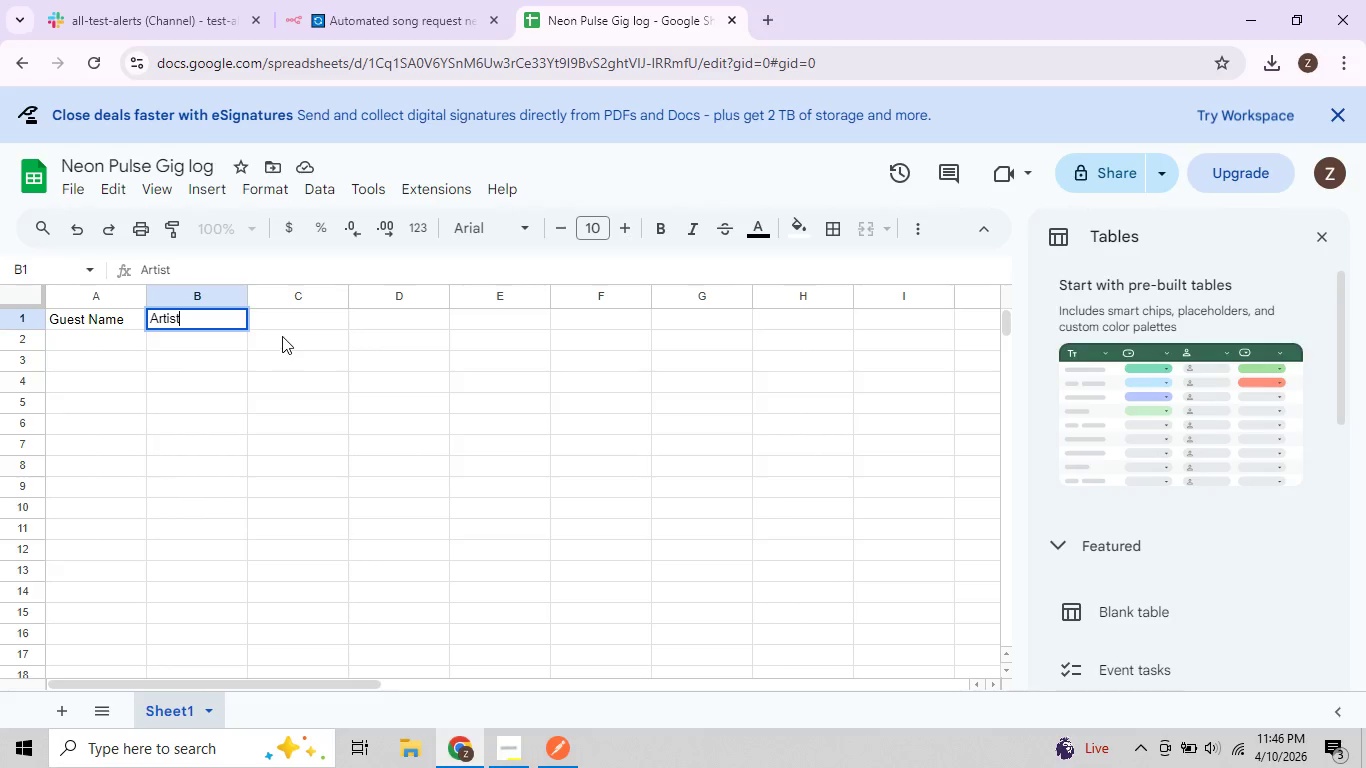 
left_click([283, 322])
 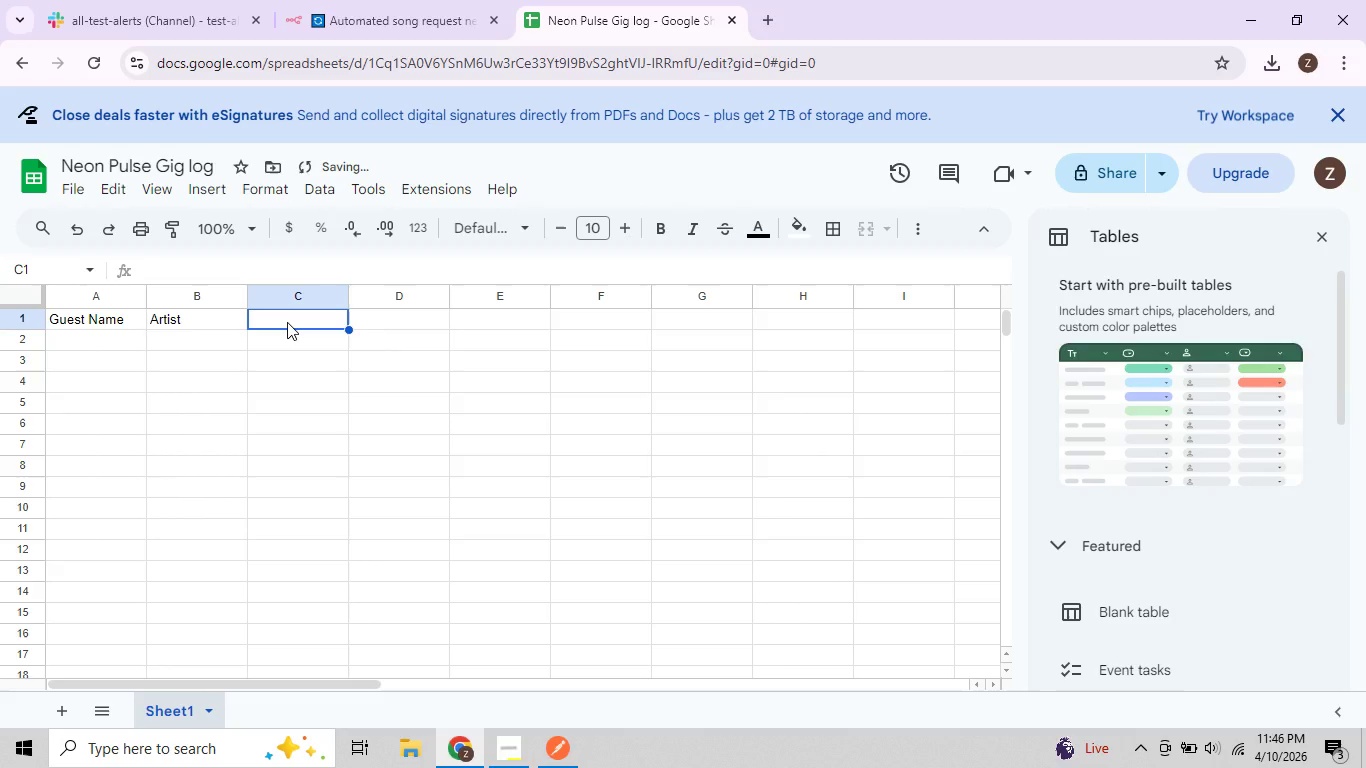 
type(Song title)
 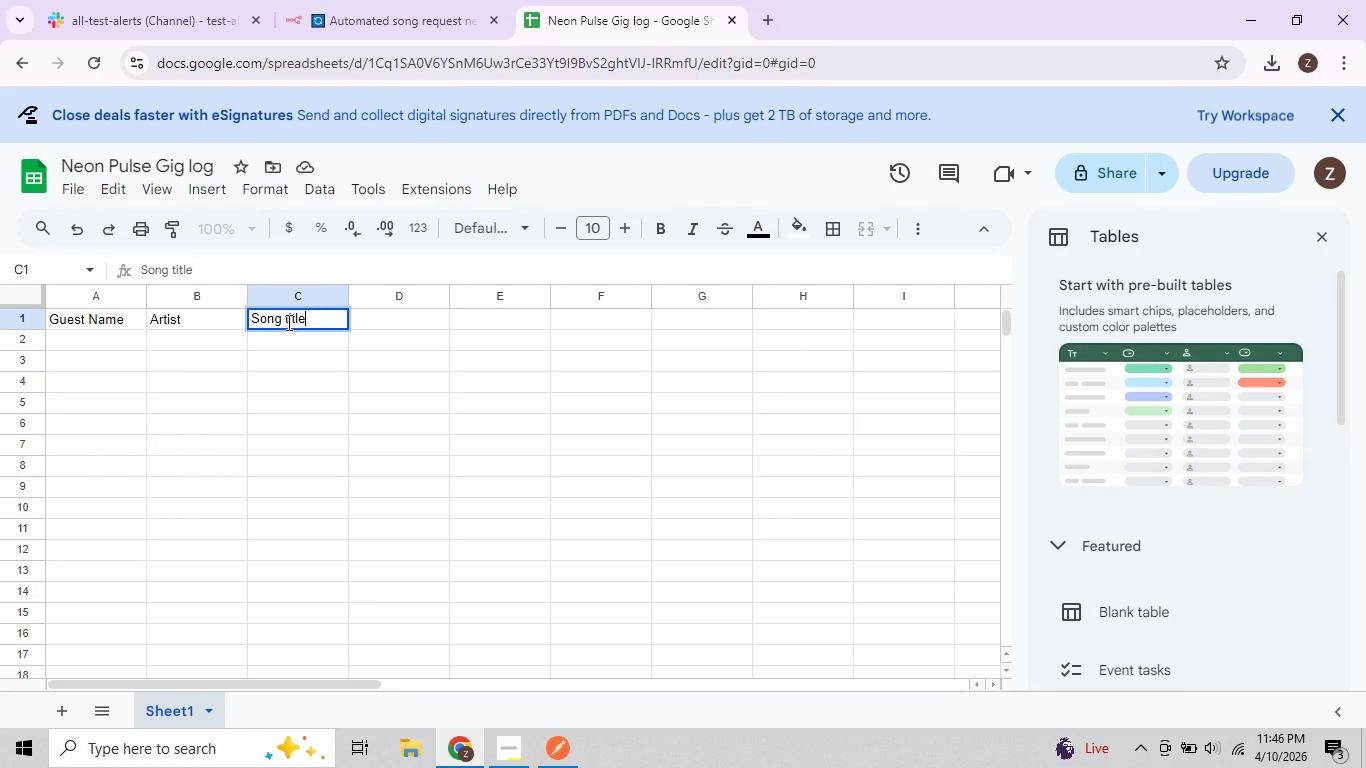 
wait(30.42)
 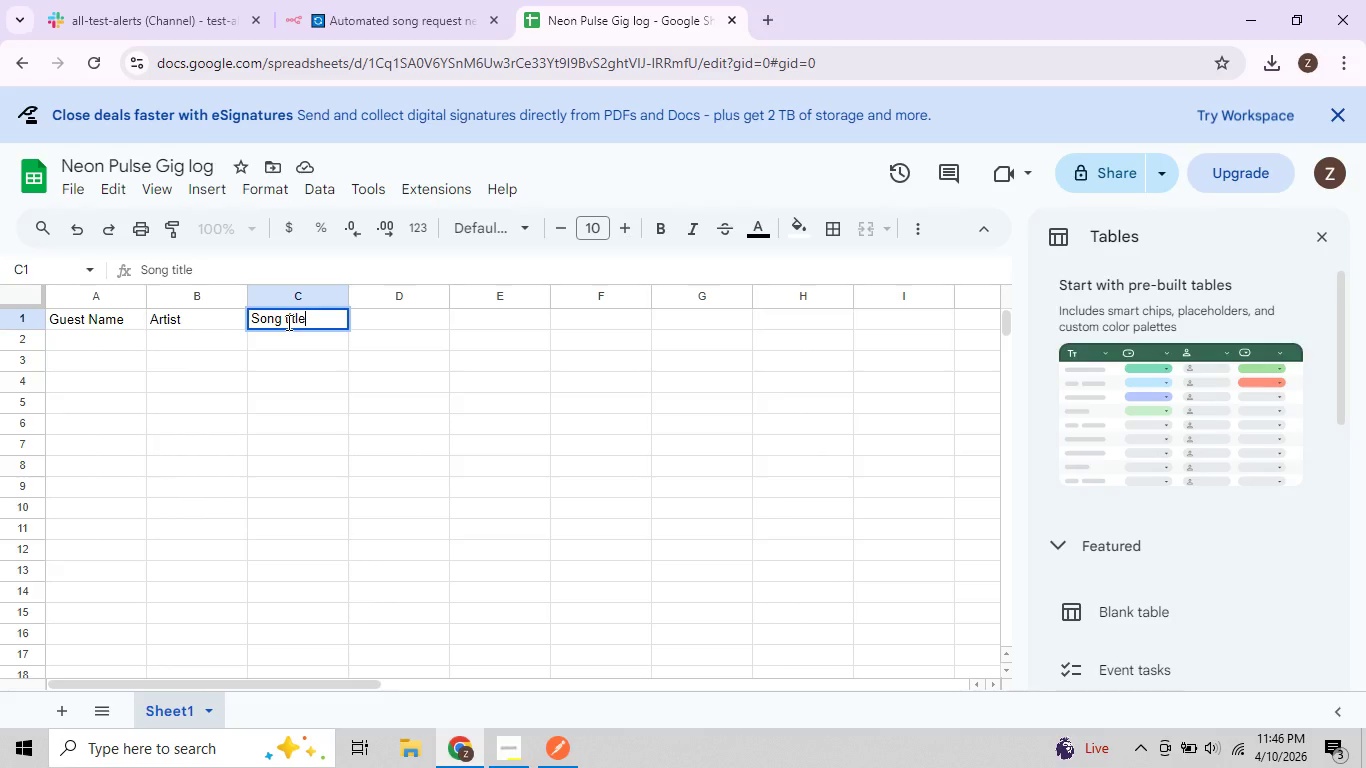 
left_click([368, 318])
 